 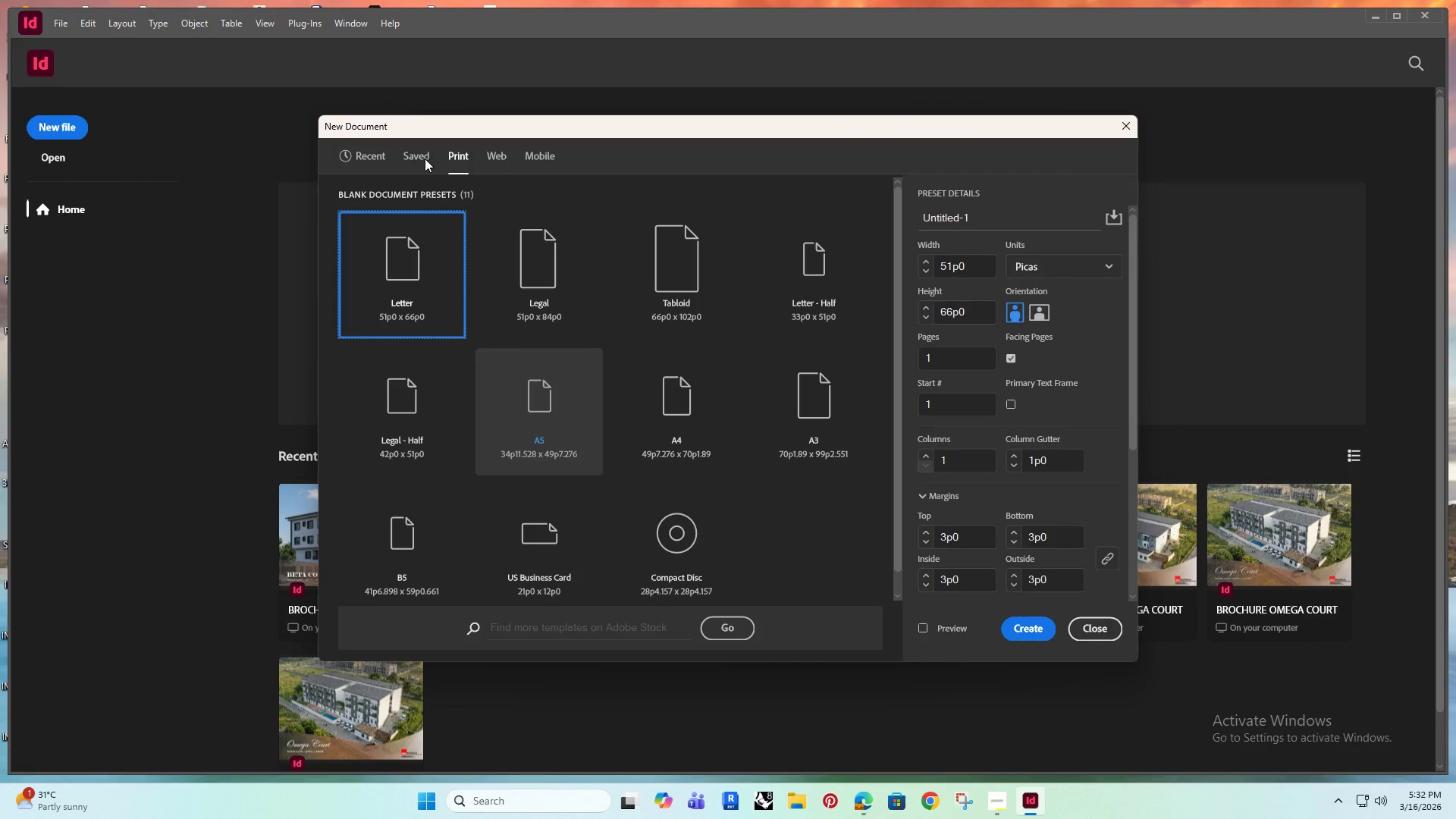 
left_click([805, 411])
 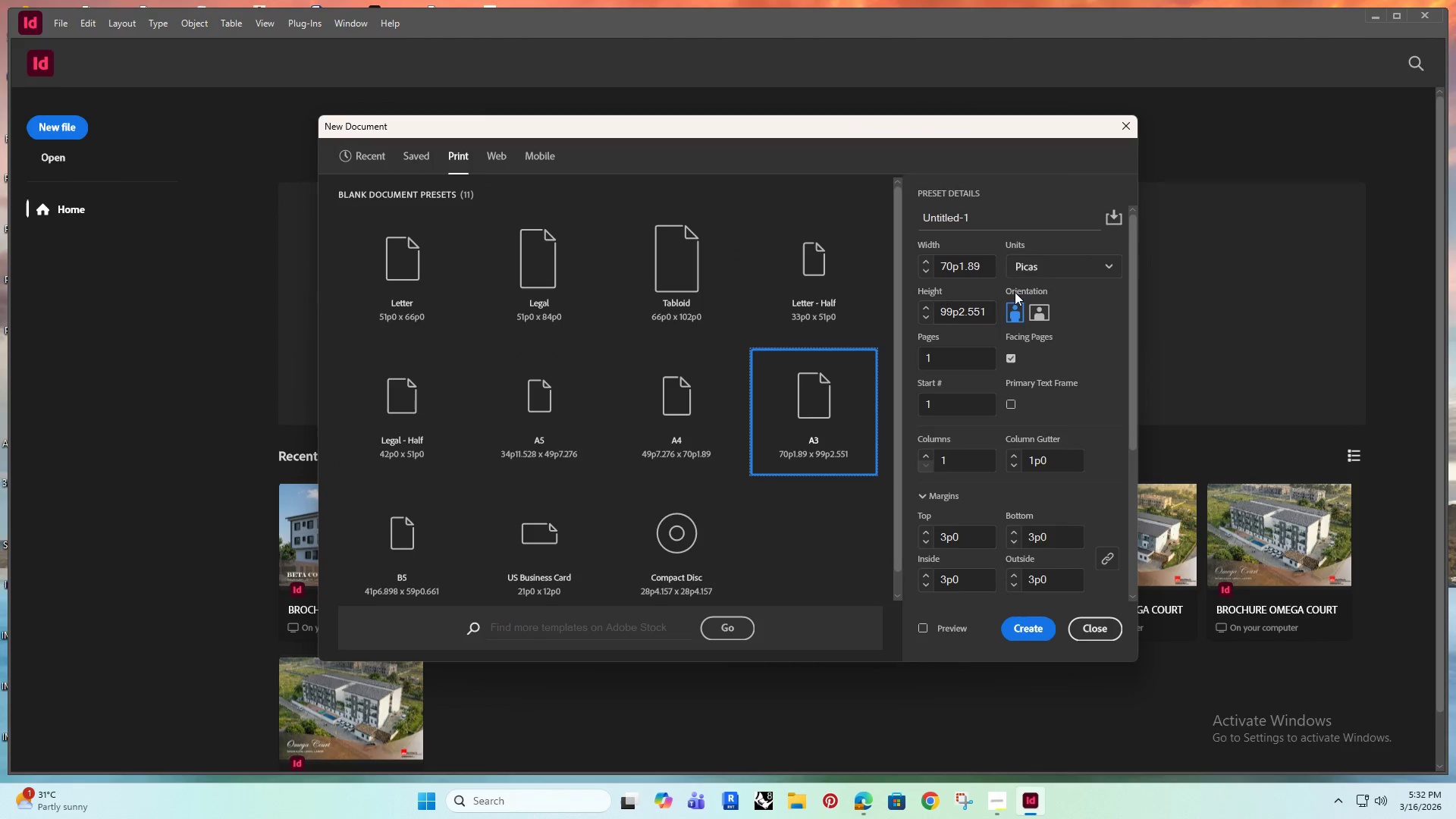 
left_click([985, 265])
 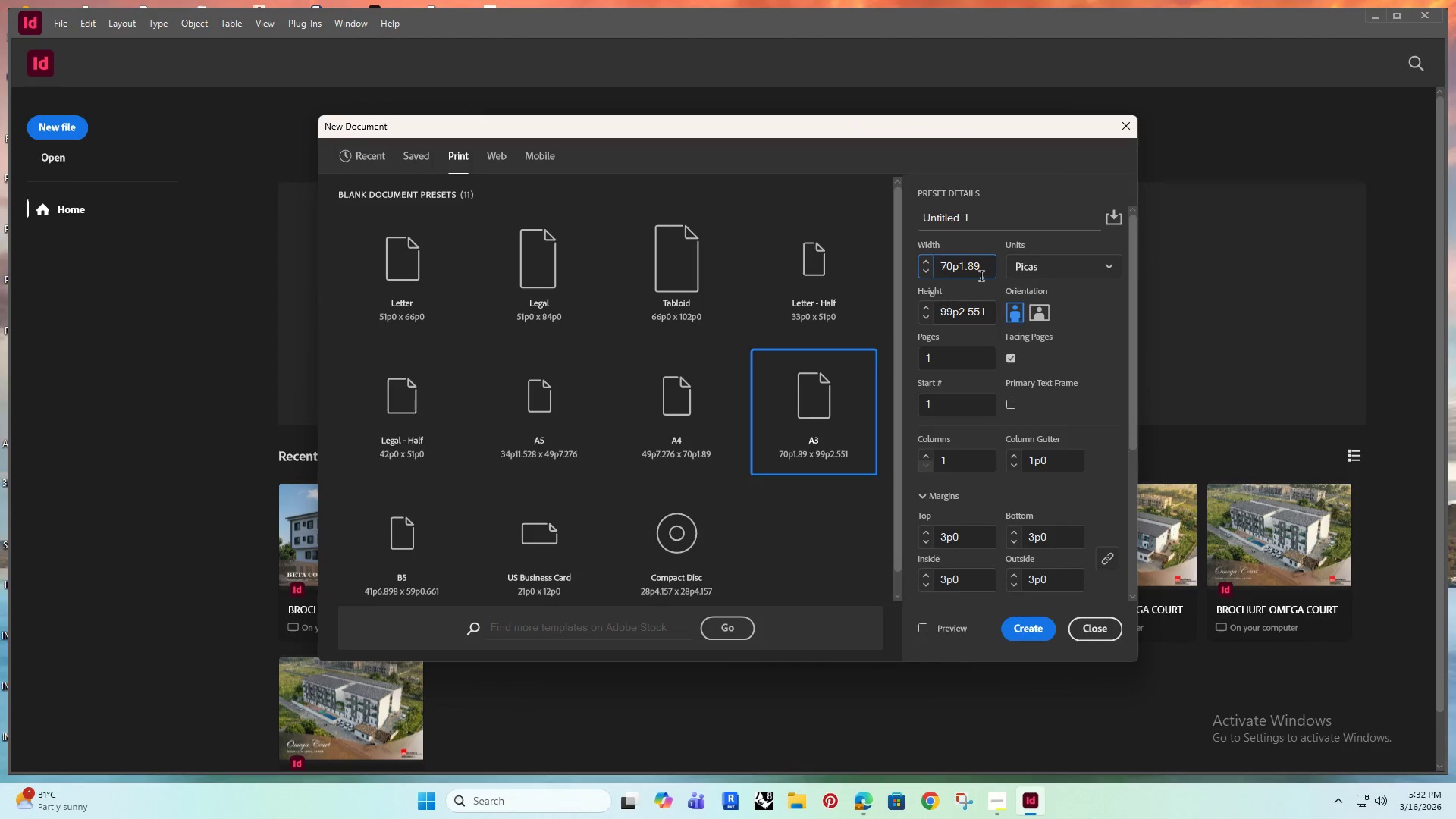 
left_click([1049, 270])
 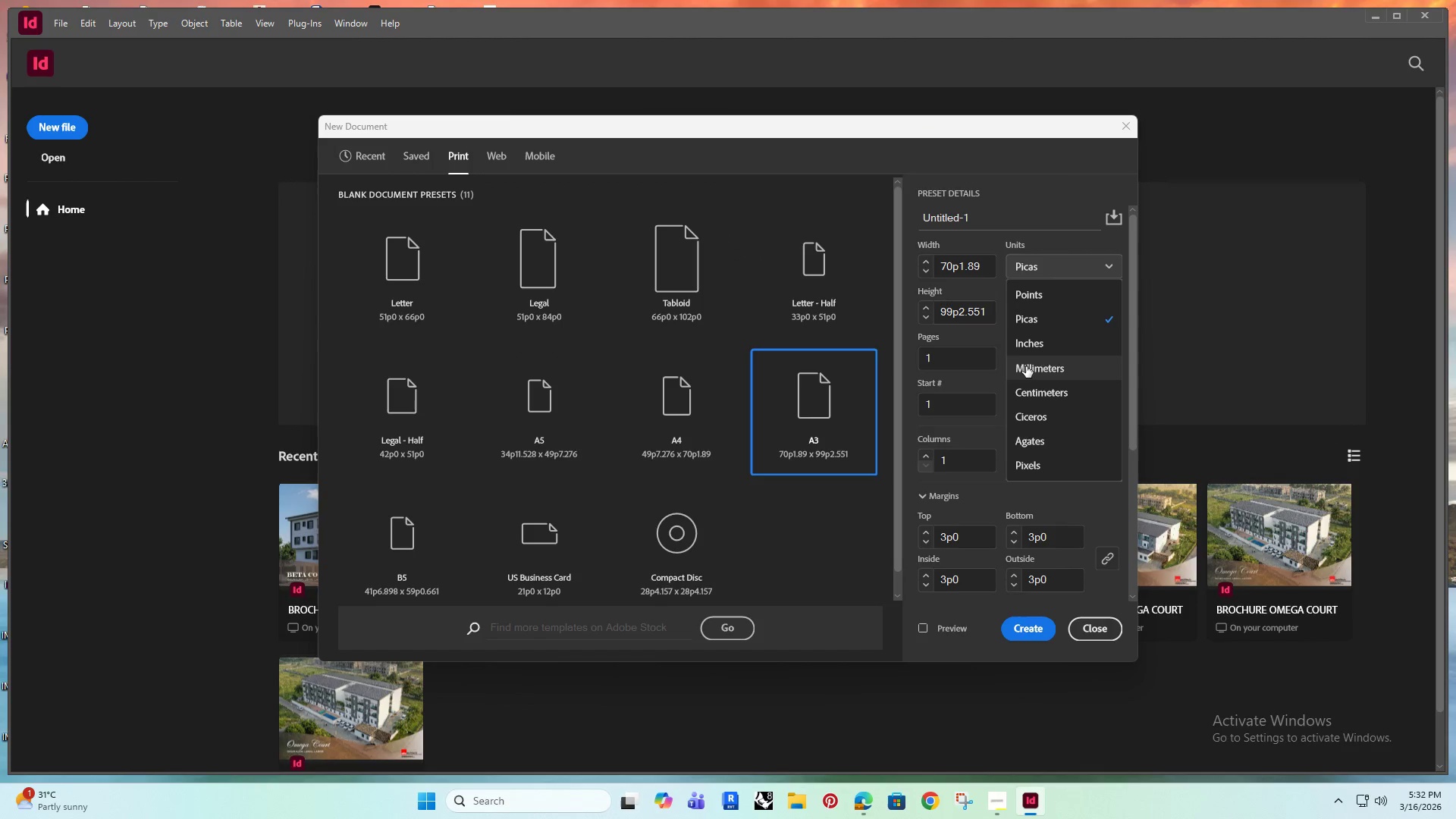 
left_click([1037, 369])
 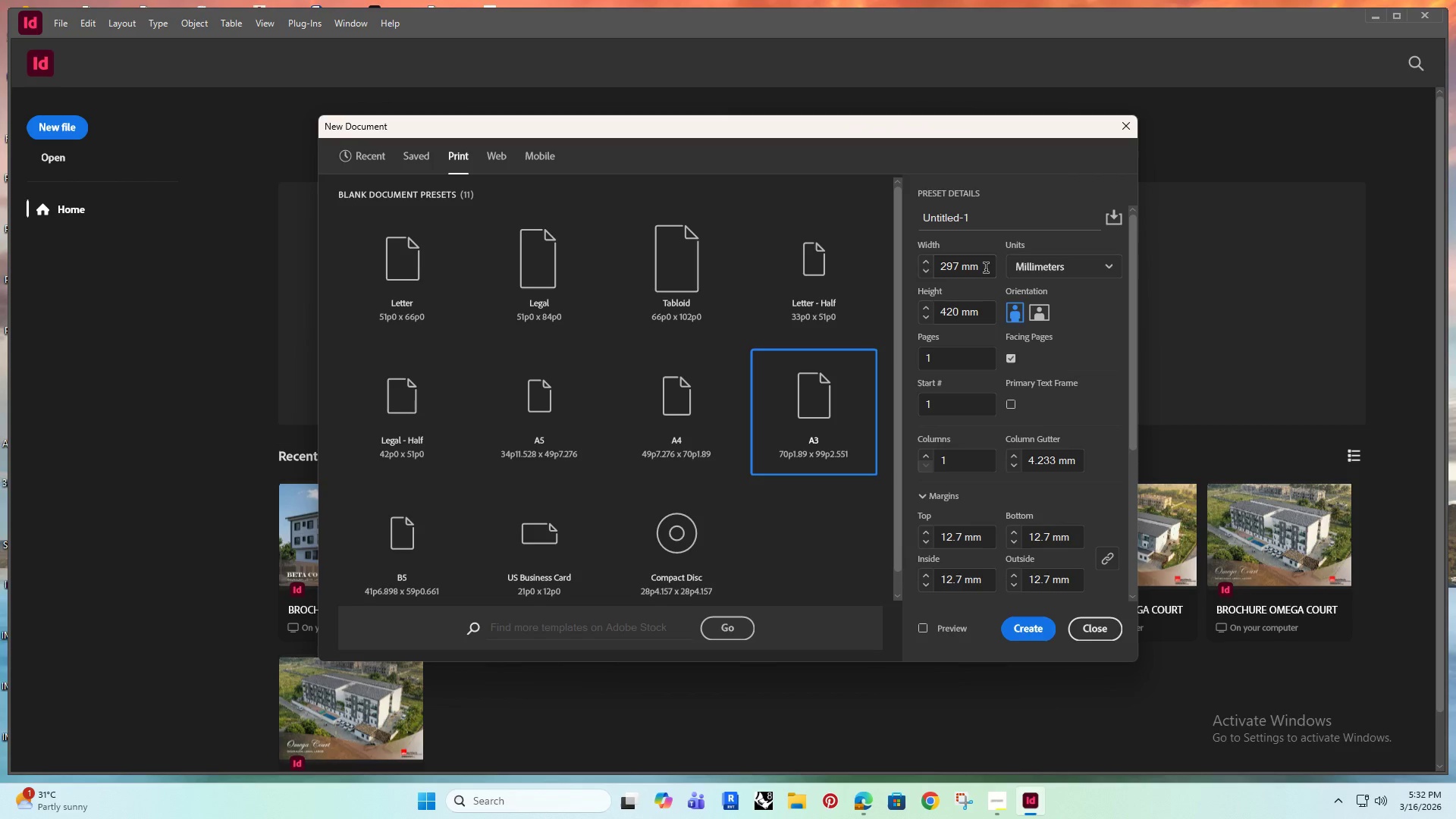 
left_click_drag(start_coordinate=[986, 269], to_coordinate=[937, 273])
 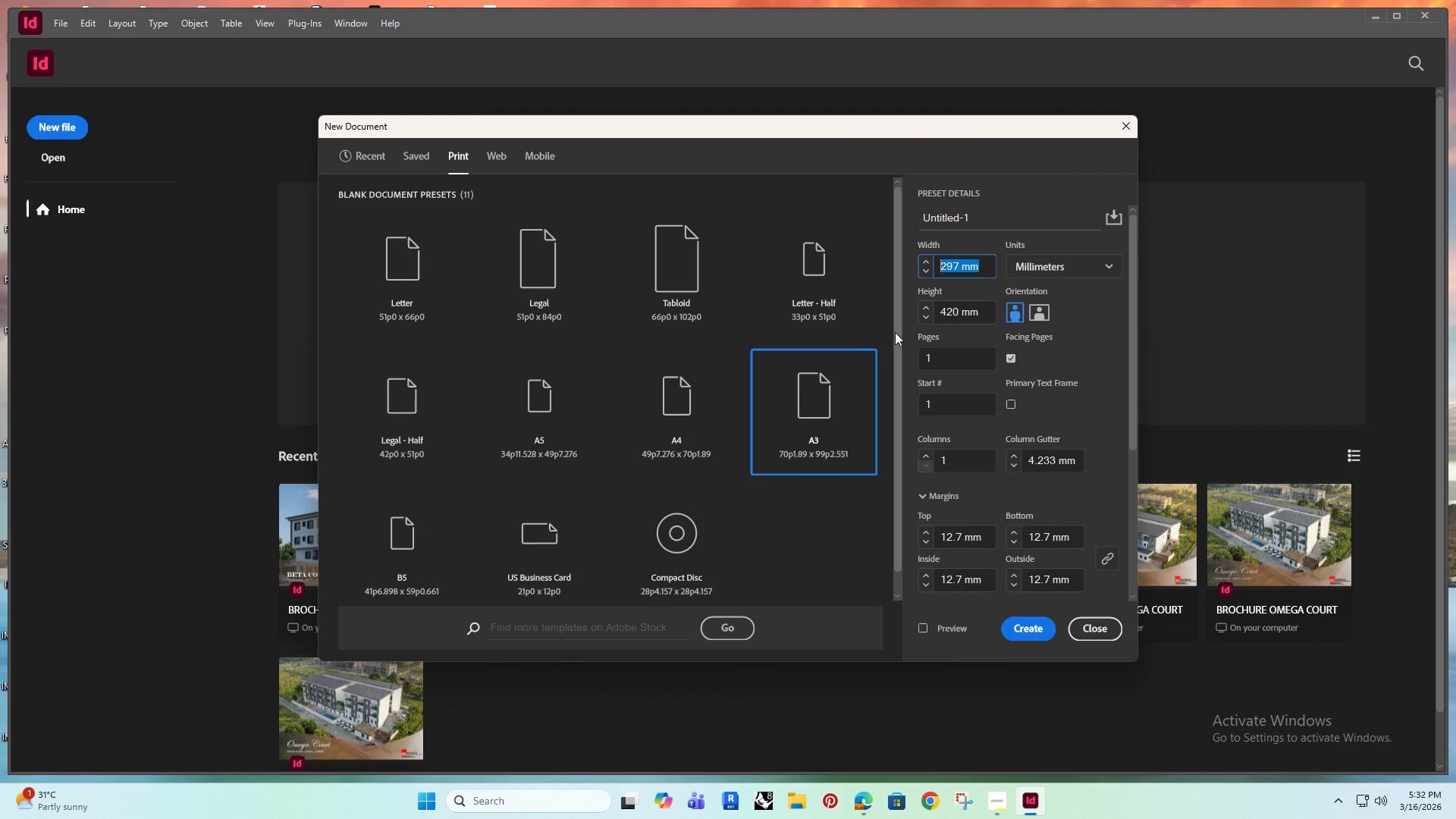 
type(599)
 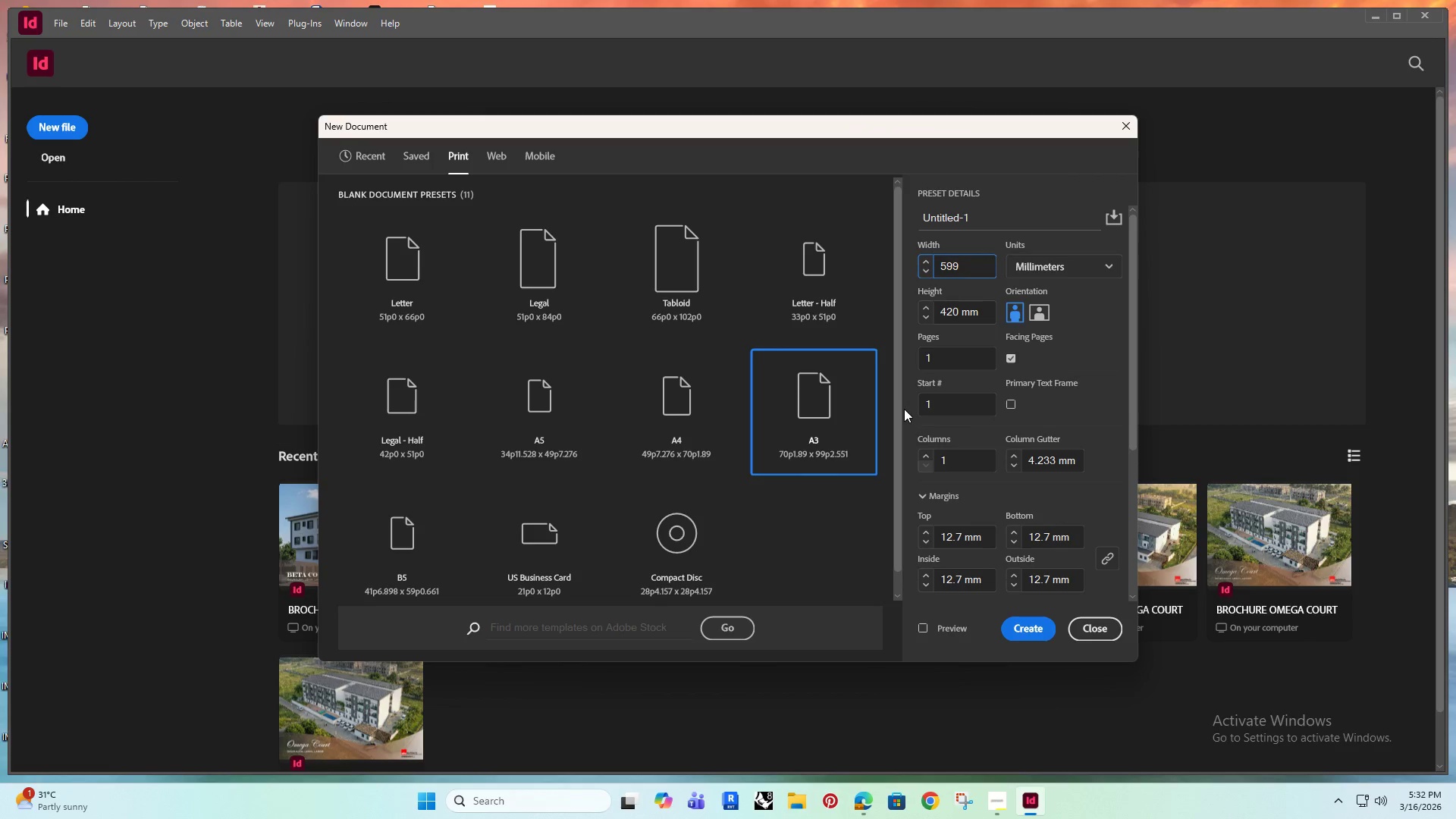 
key(Backspace)
key(Backspace)
type(00)
 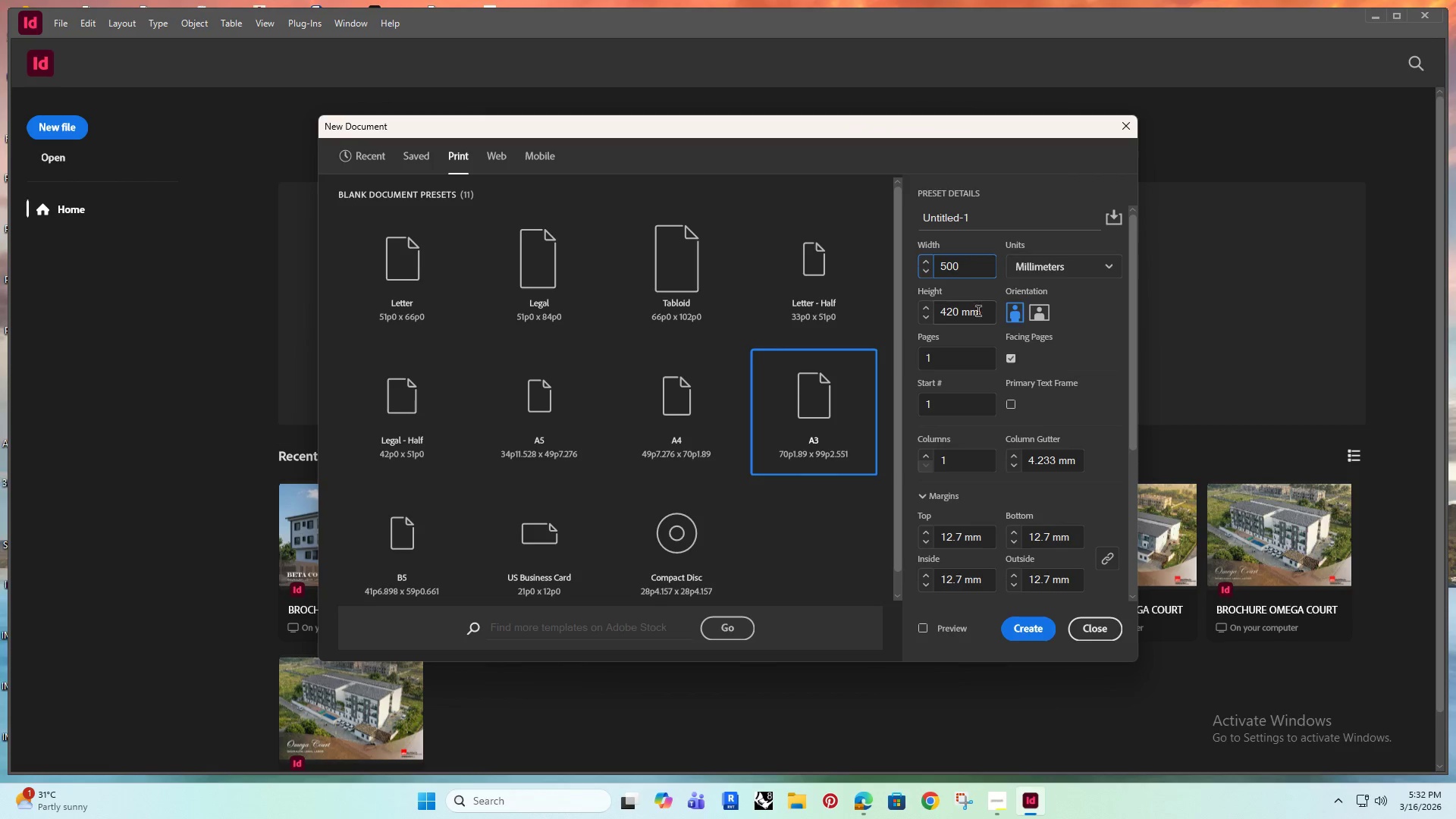 
left_click_drag(start_coordinate=[984, 311], to_coordinate=[927, 331])
 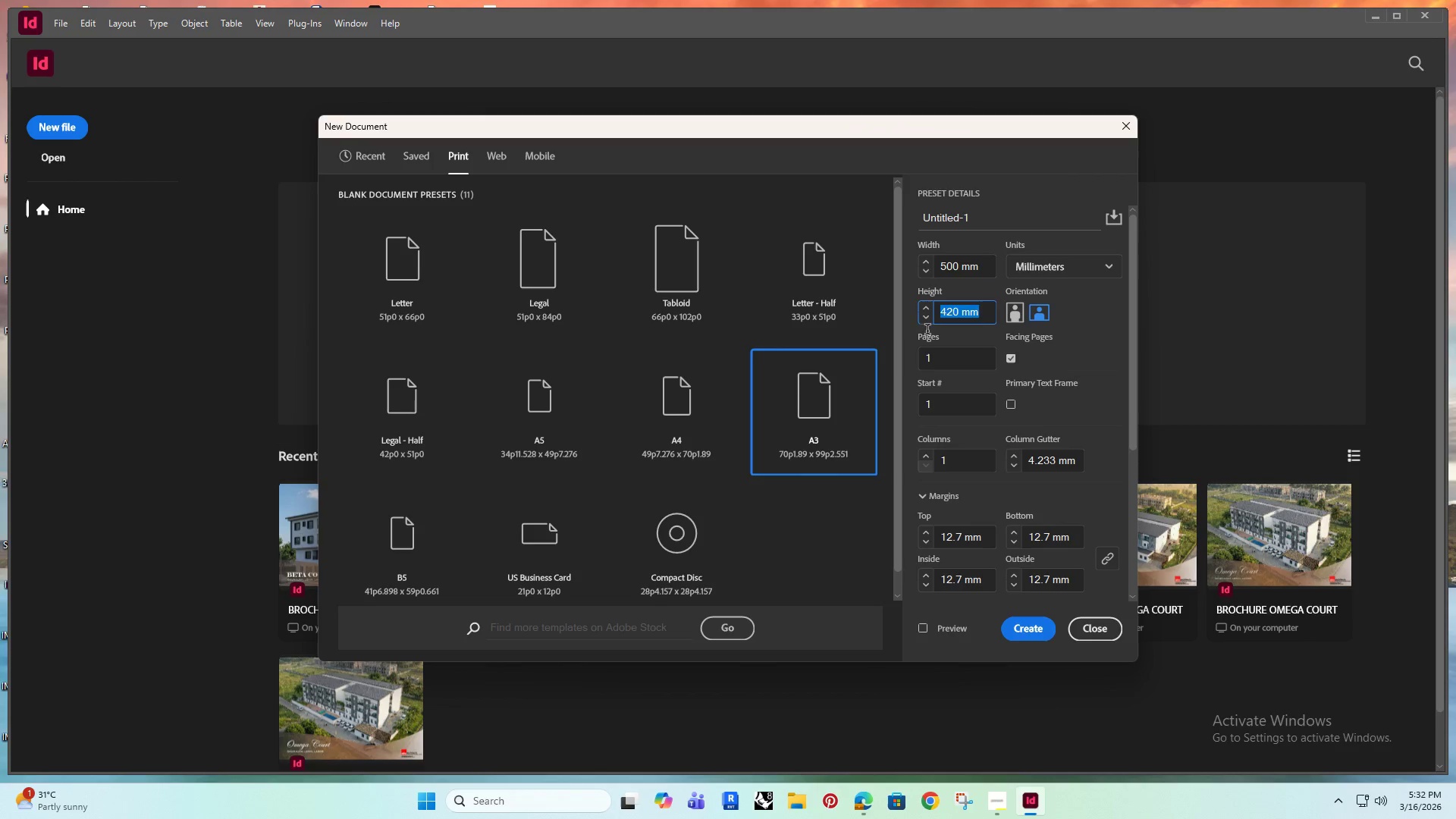 
type(500)
 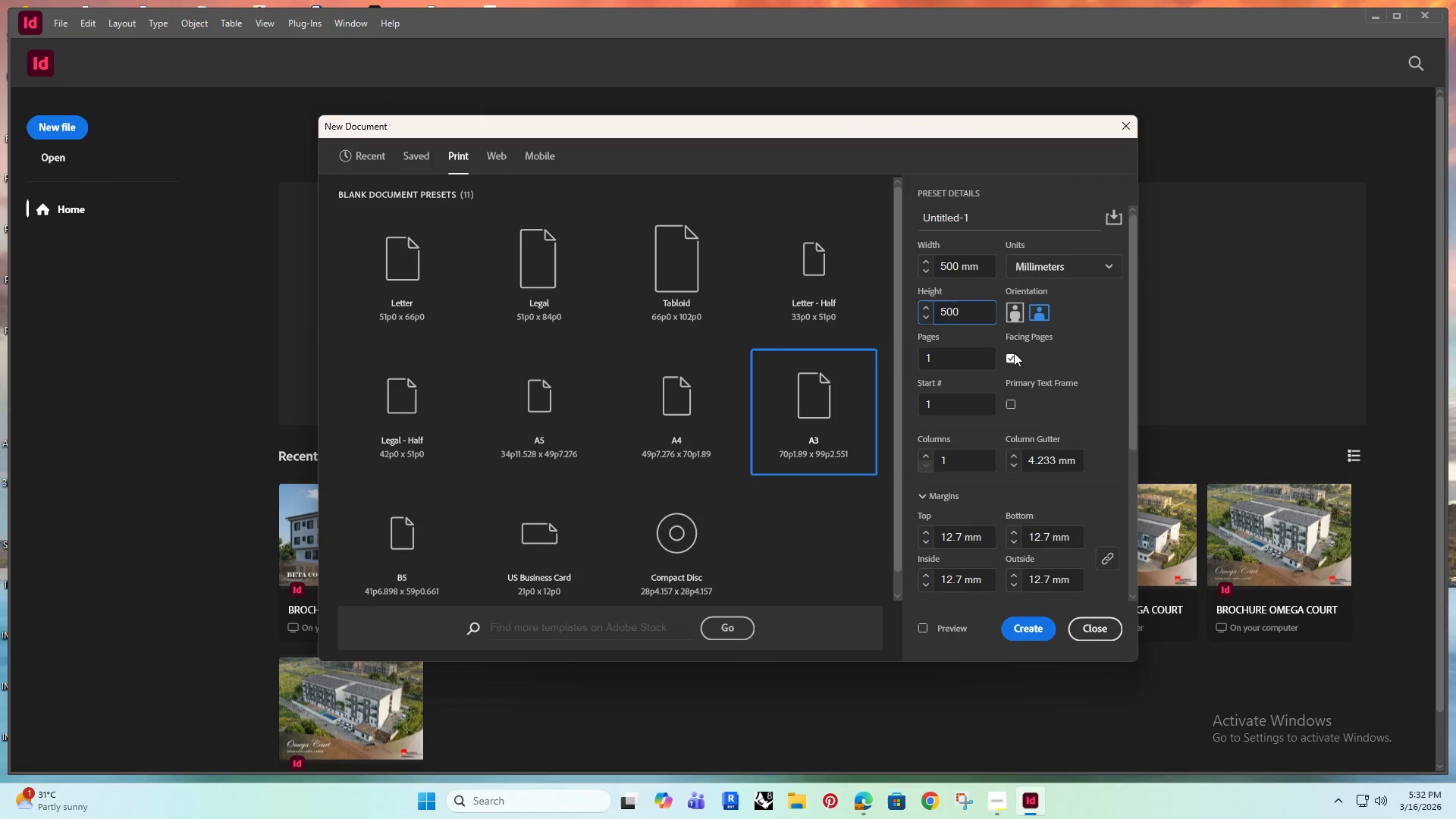 
left_click([1090, 313])
 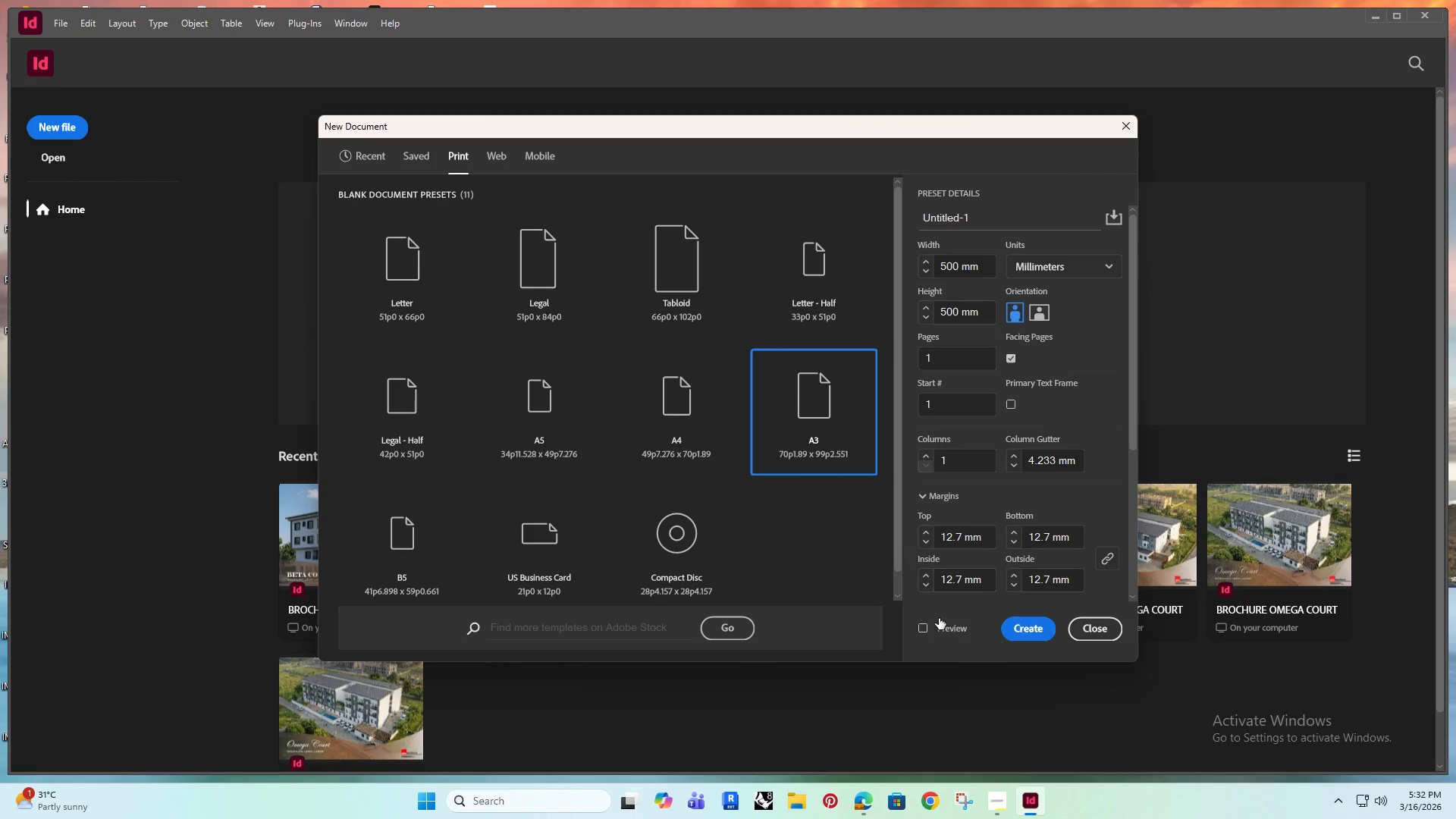 
left_click([920, 629])
 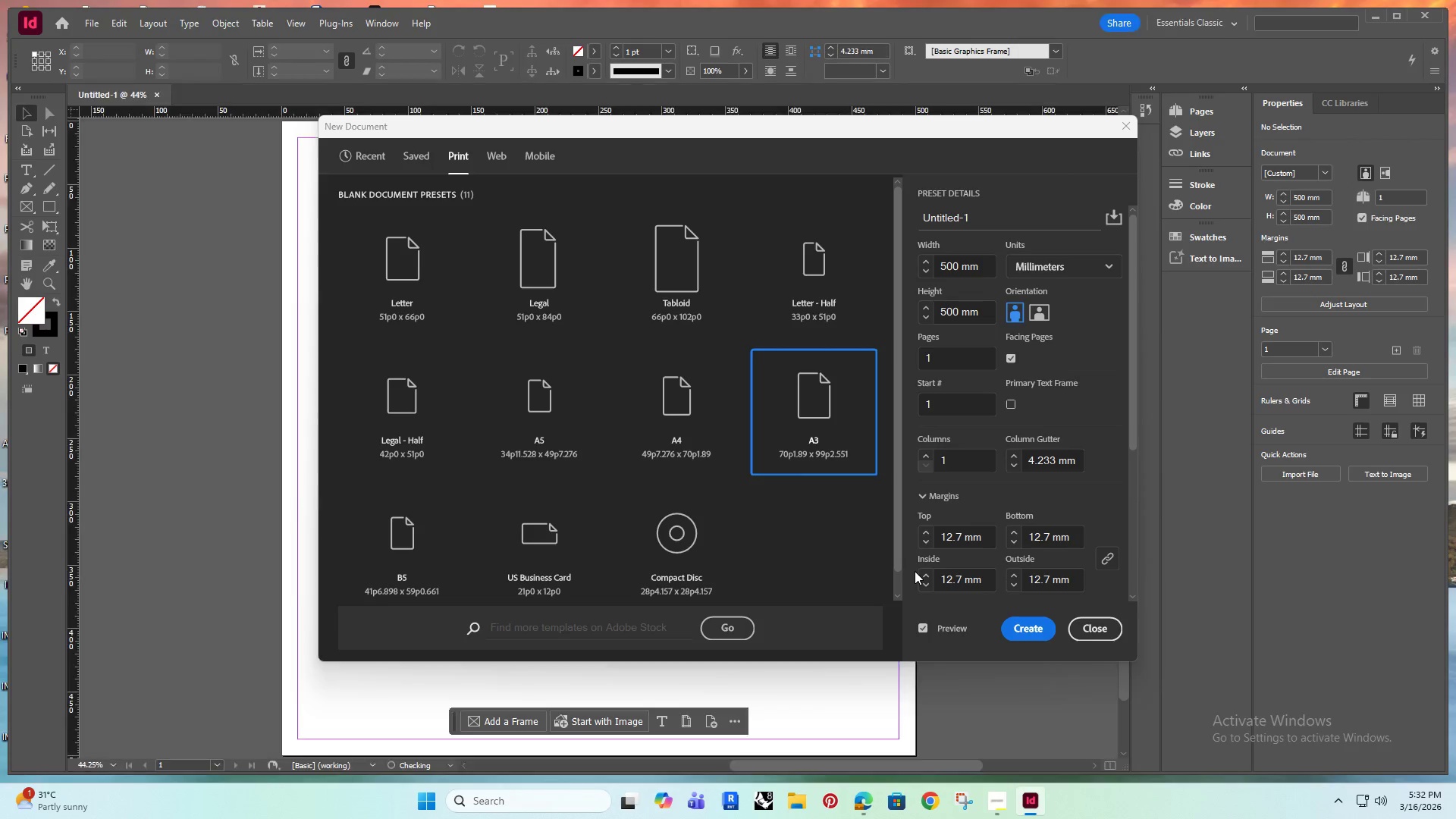 
left_click_drag(start_coordinate=[697, 158], to_coordinate=[1383, 285])
 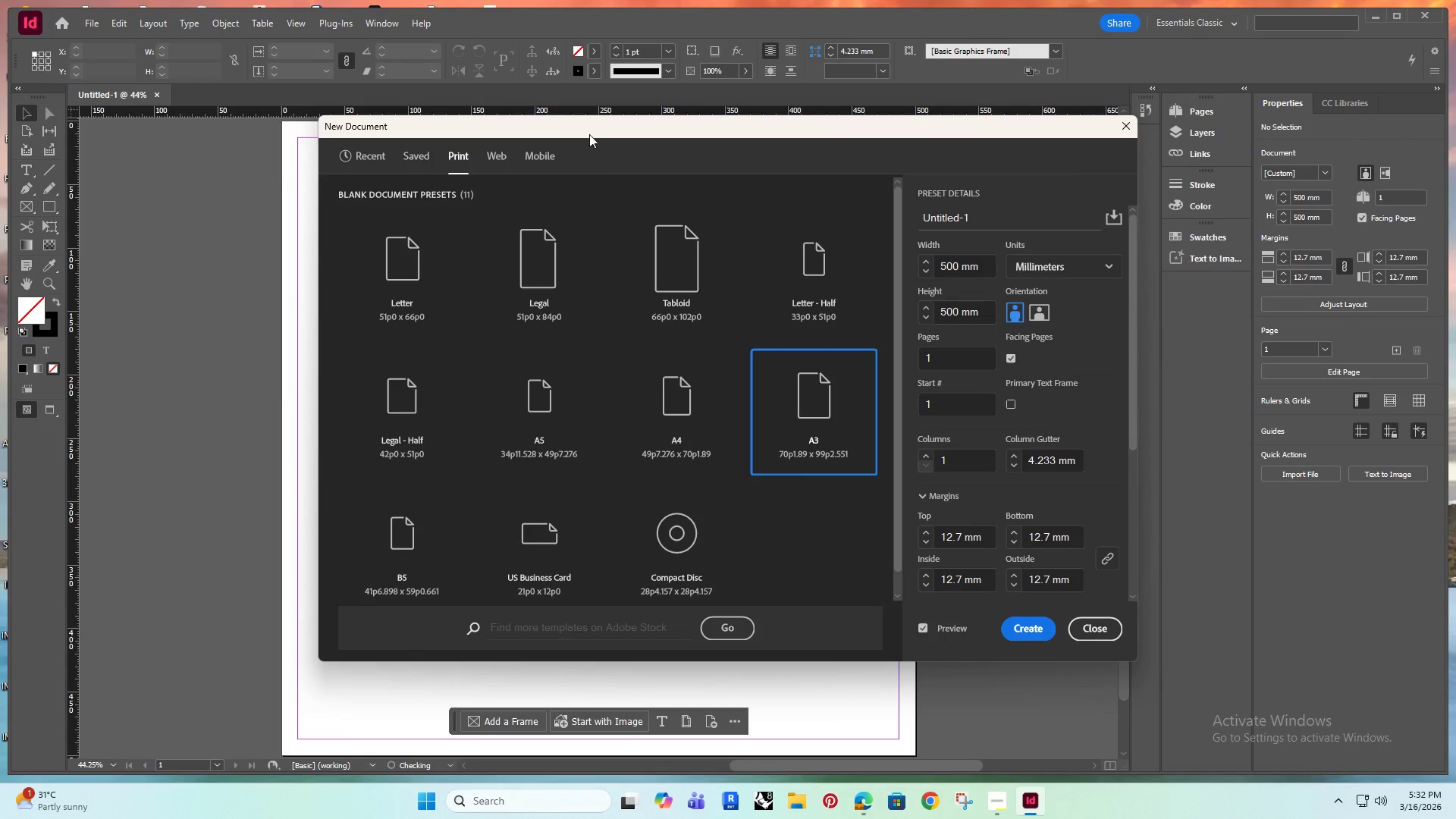 
left_click_drag(start_coordinate=[586, 130], to_coordinate=[598, 165])
 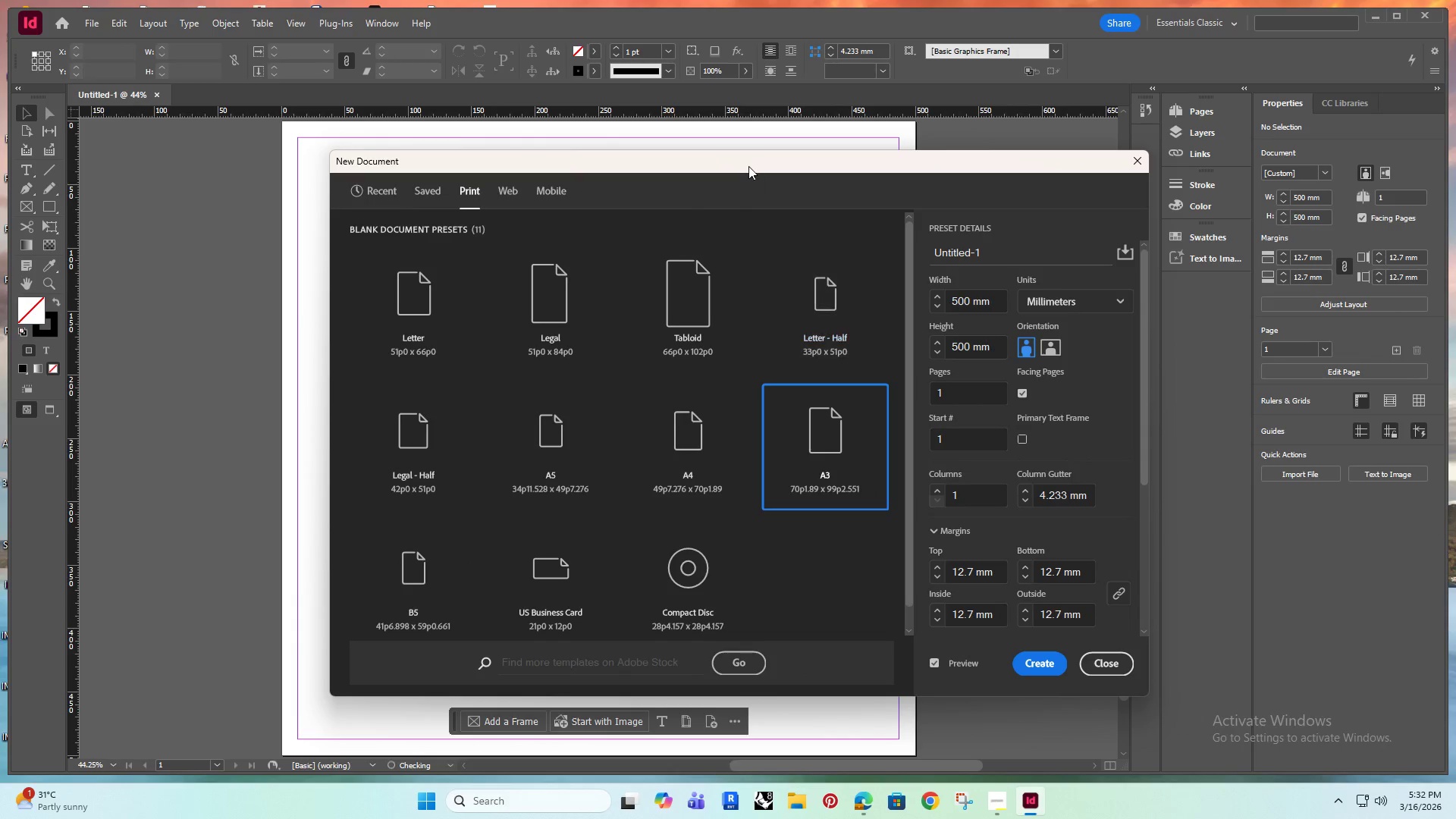 
left_click_drag(start_coordinate=[742, 158], to_coordinate=[1008, 227])
 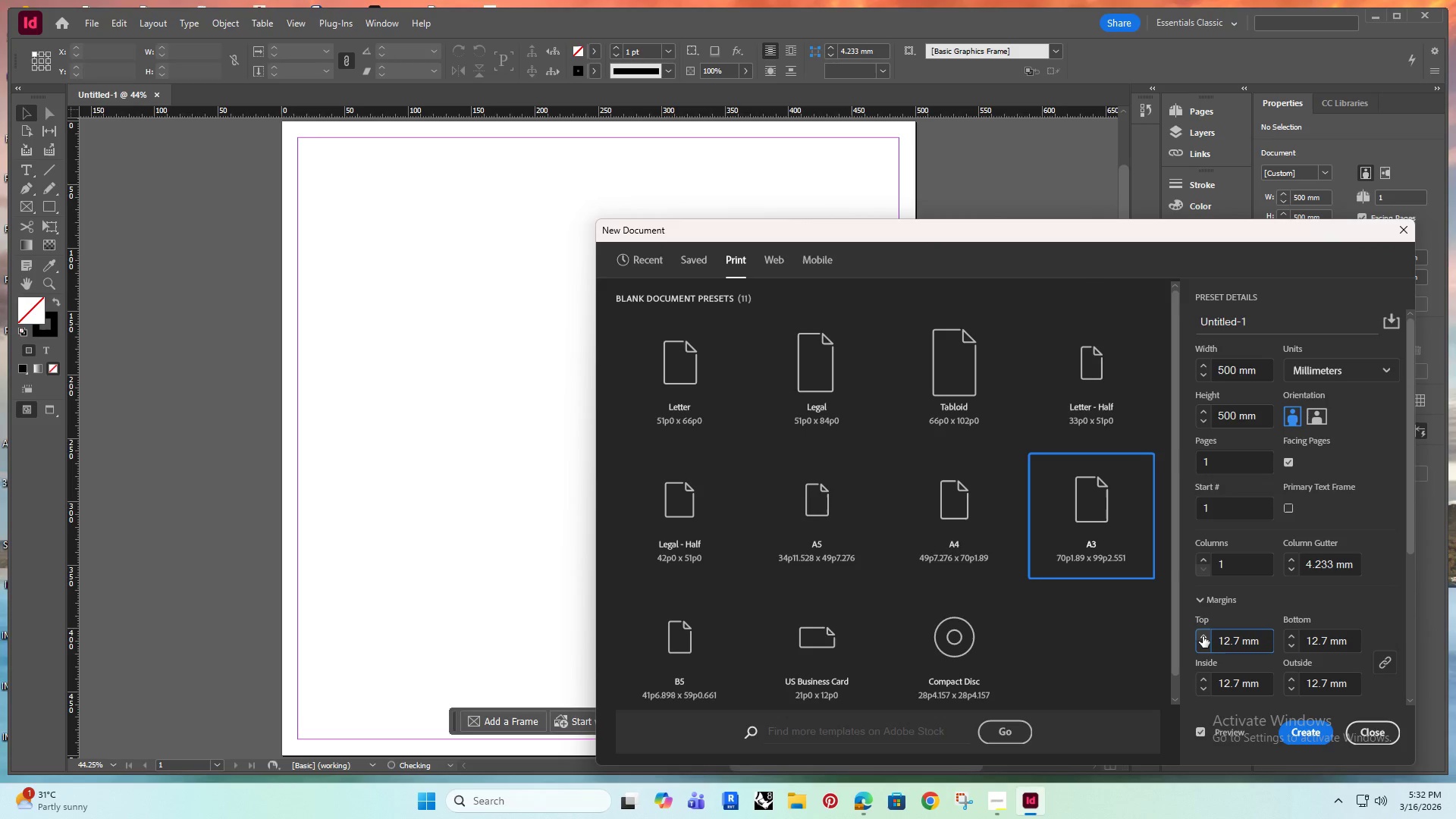 
double_click([1203, 635])
 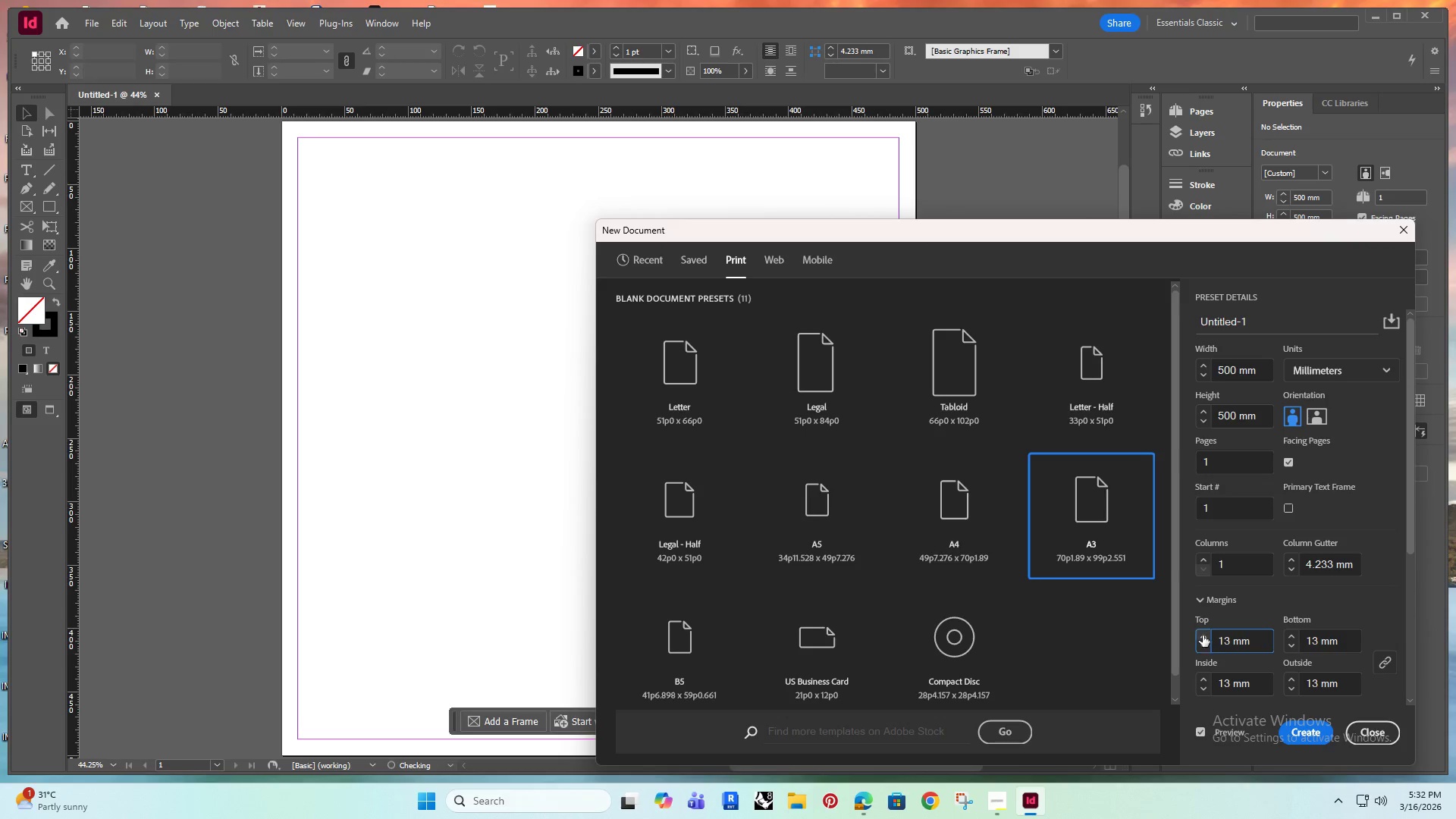 
triple_click([1203, 635])
 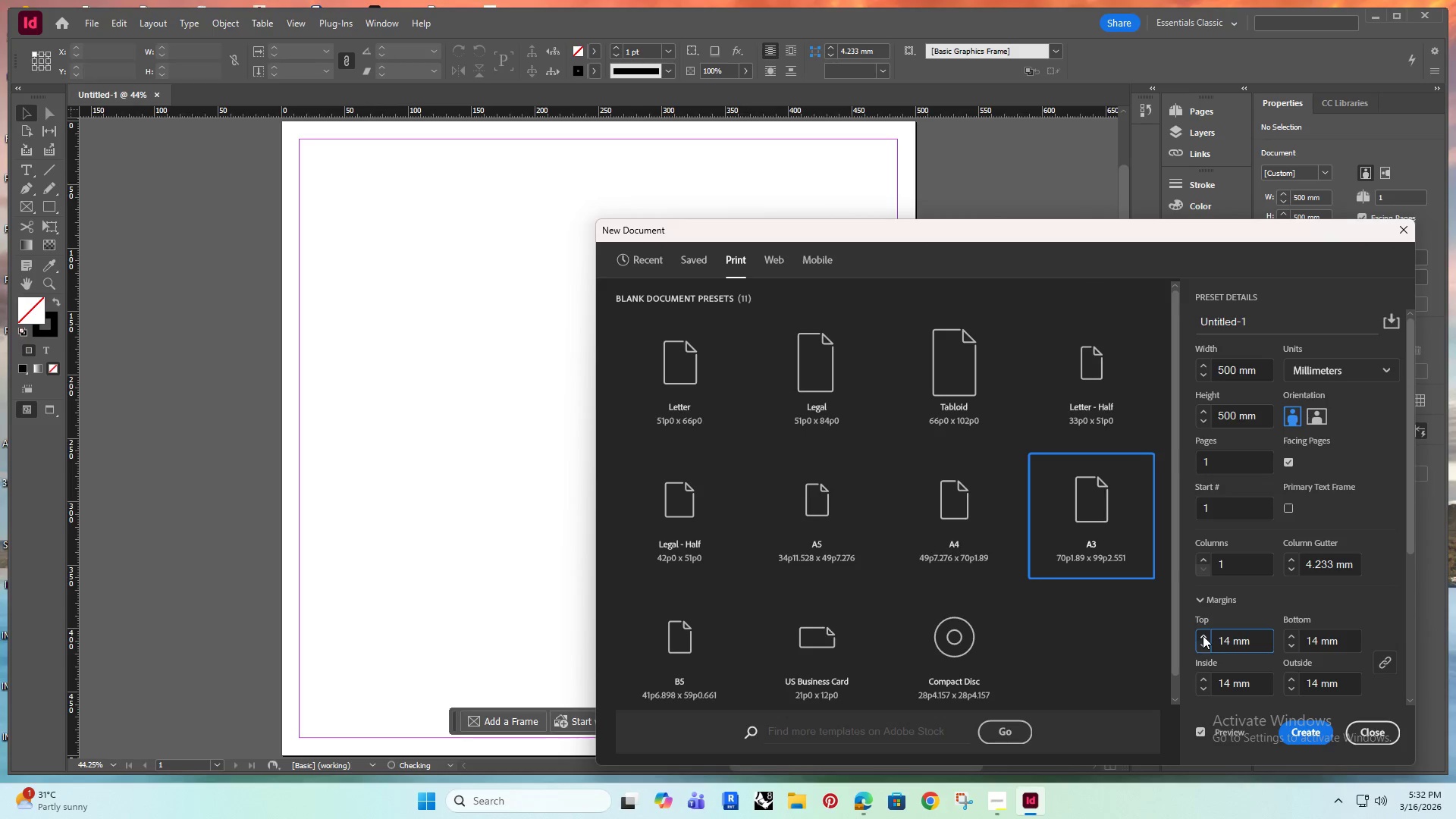 
triple_click([1203, 635])
 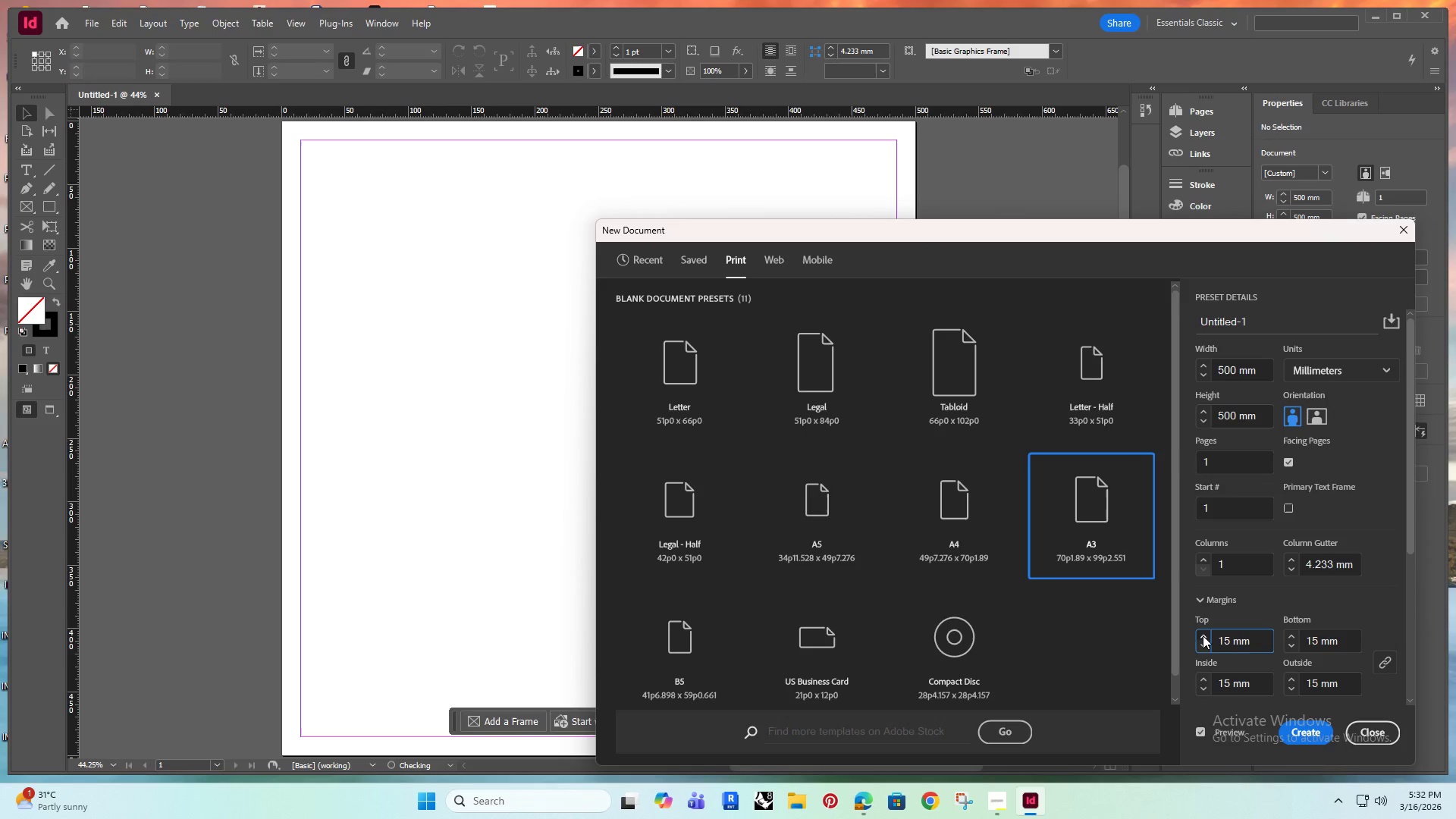 
triple_click([1203, 635])
 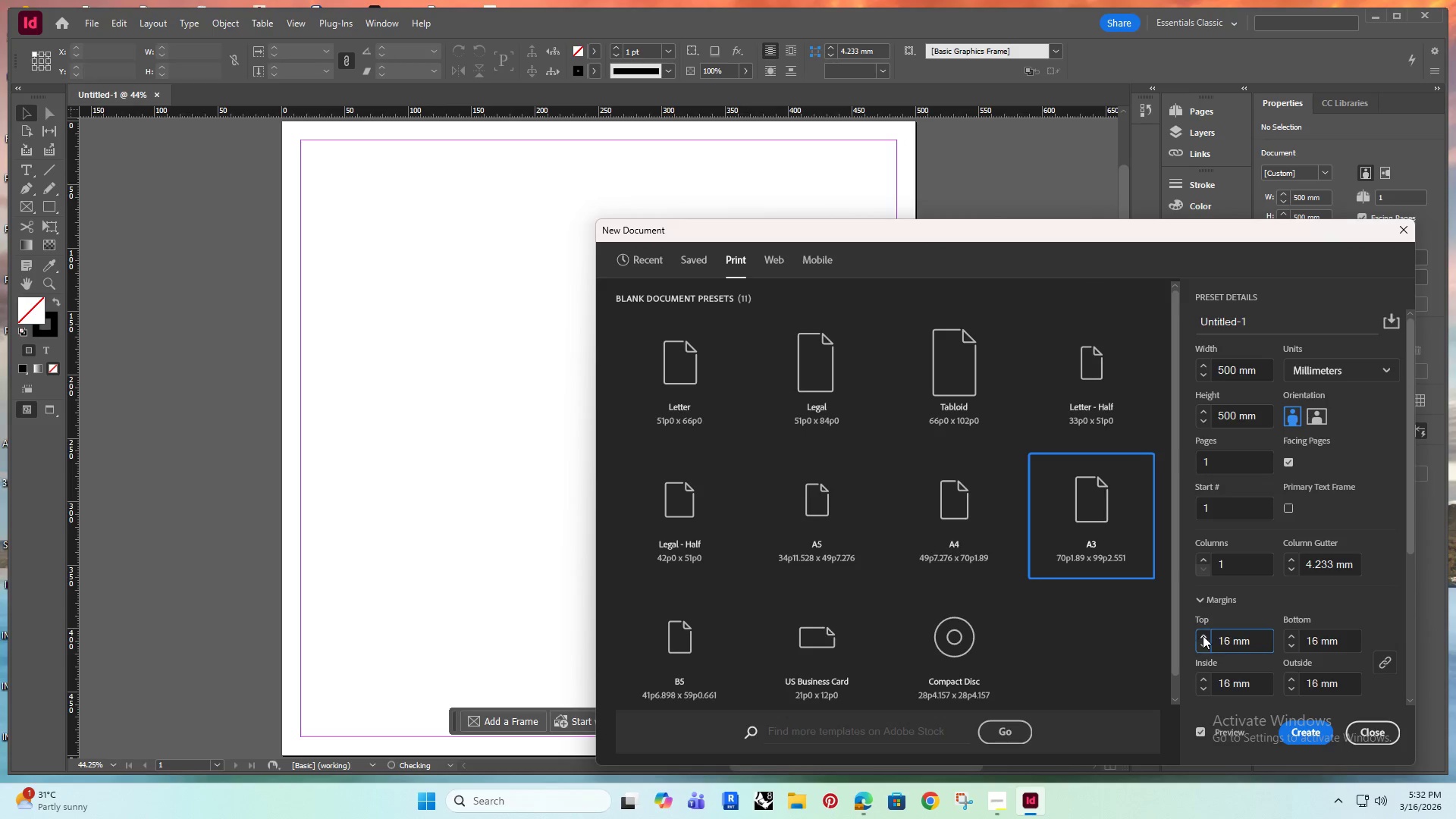 
triple_click([1203, 635])
 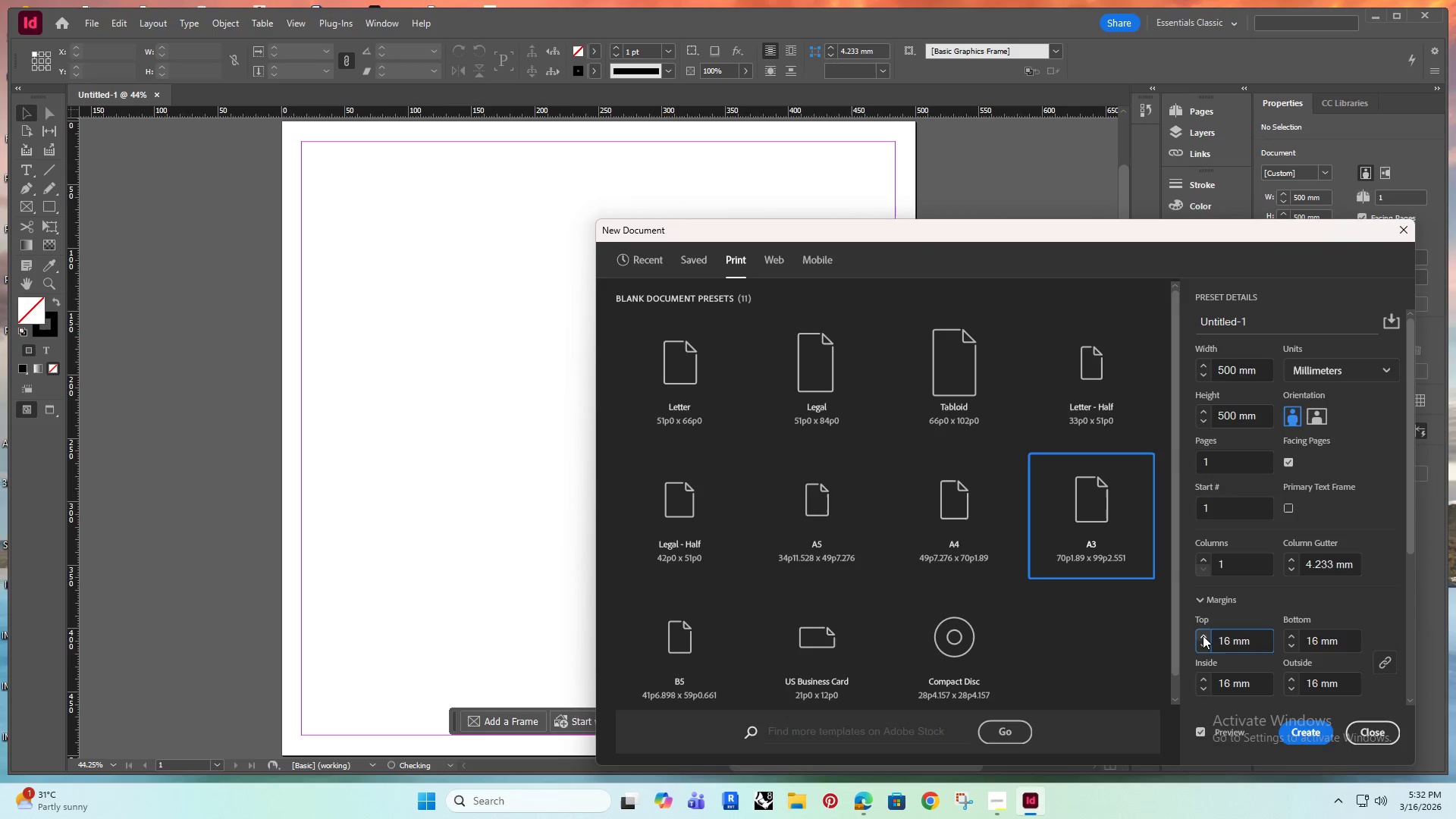 
triple_click([1203, 635])
 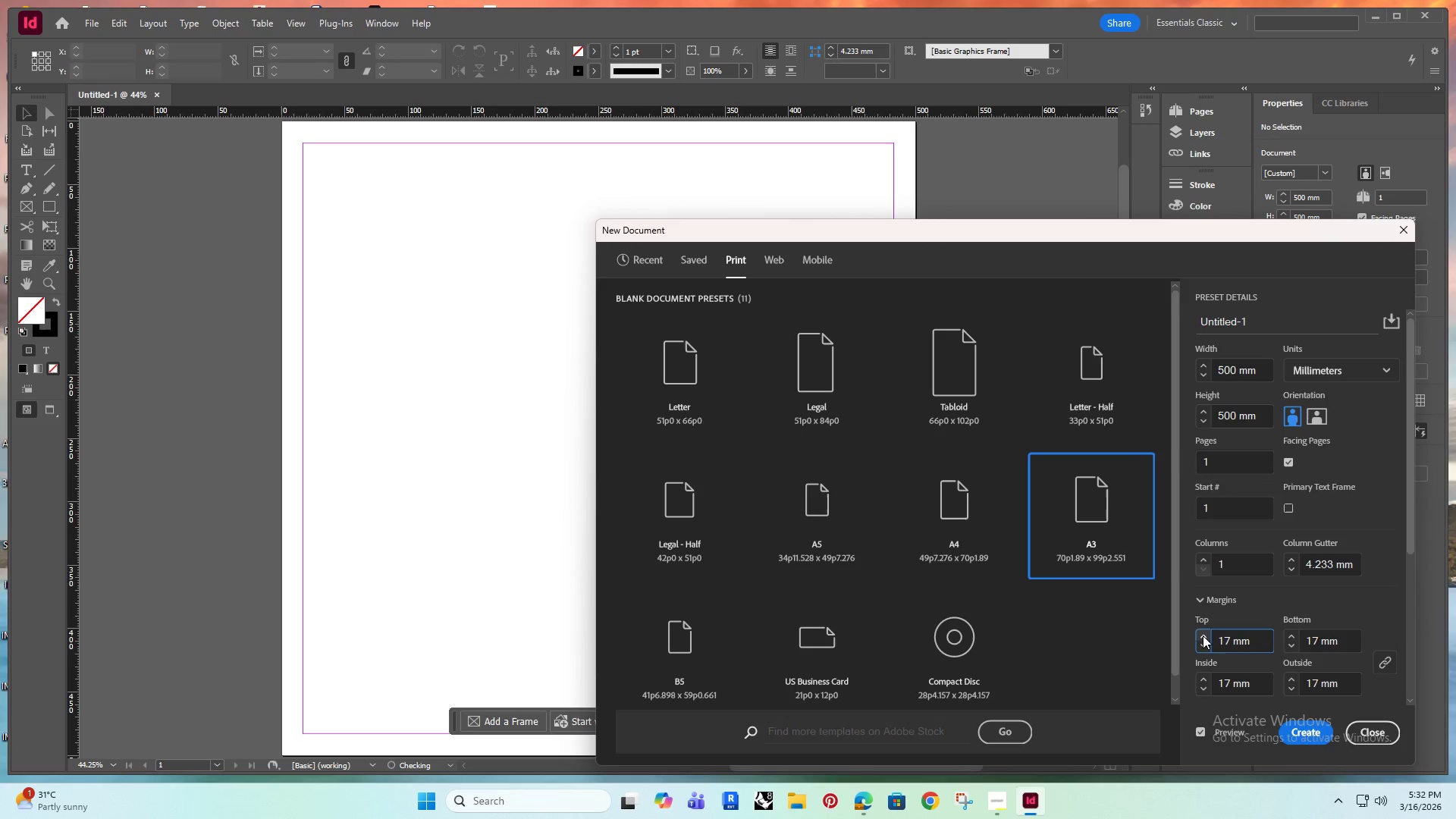 
triple_click([1203, 635])
 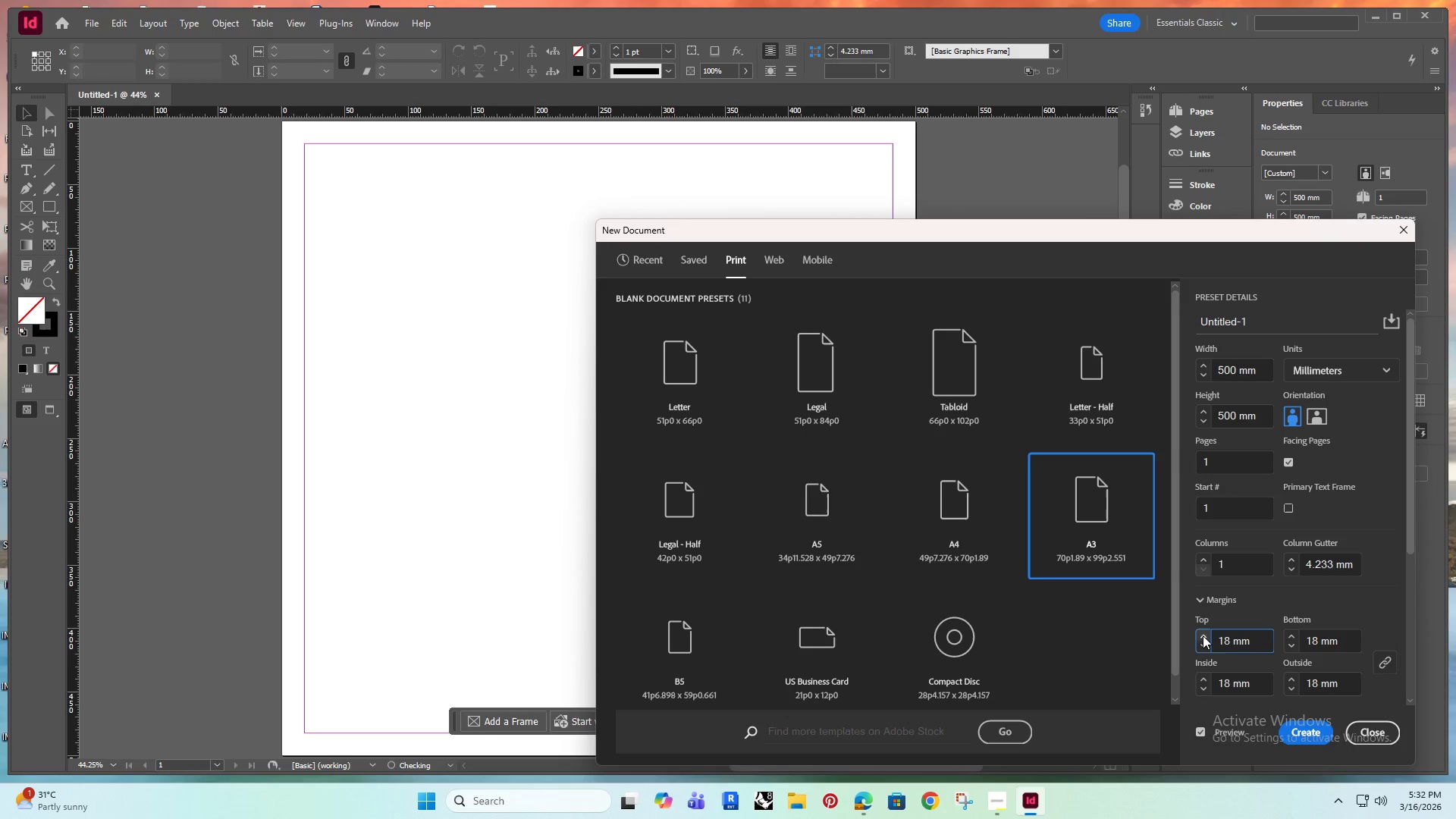 
triple_click([1203, 635])
 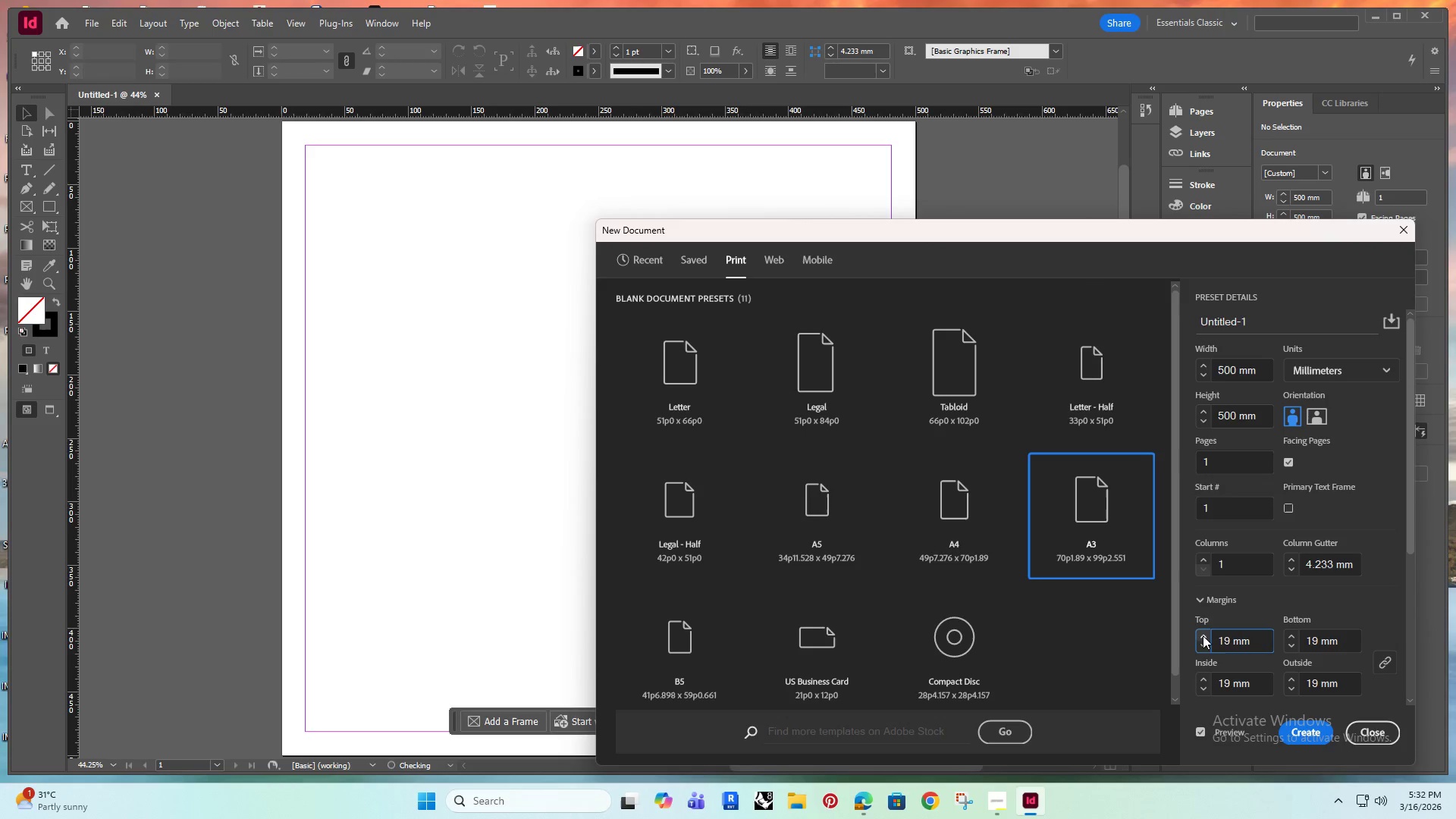 
triple_click([1203, 635])
 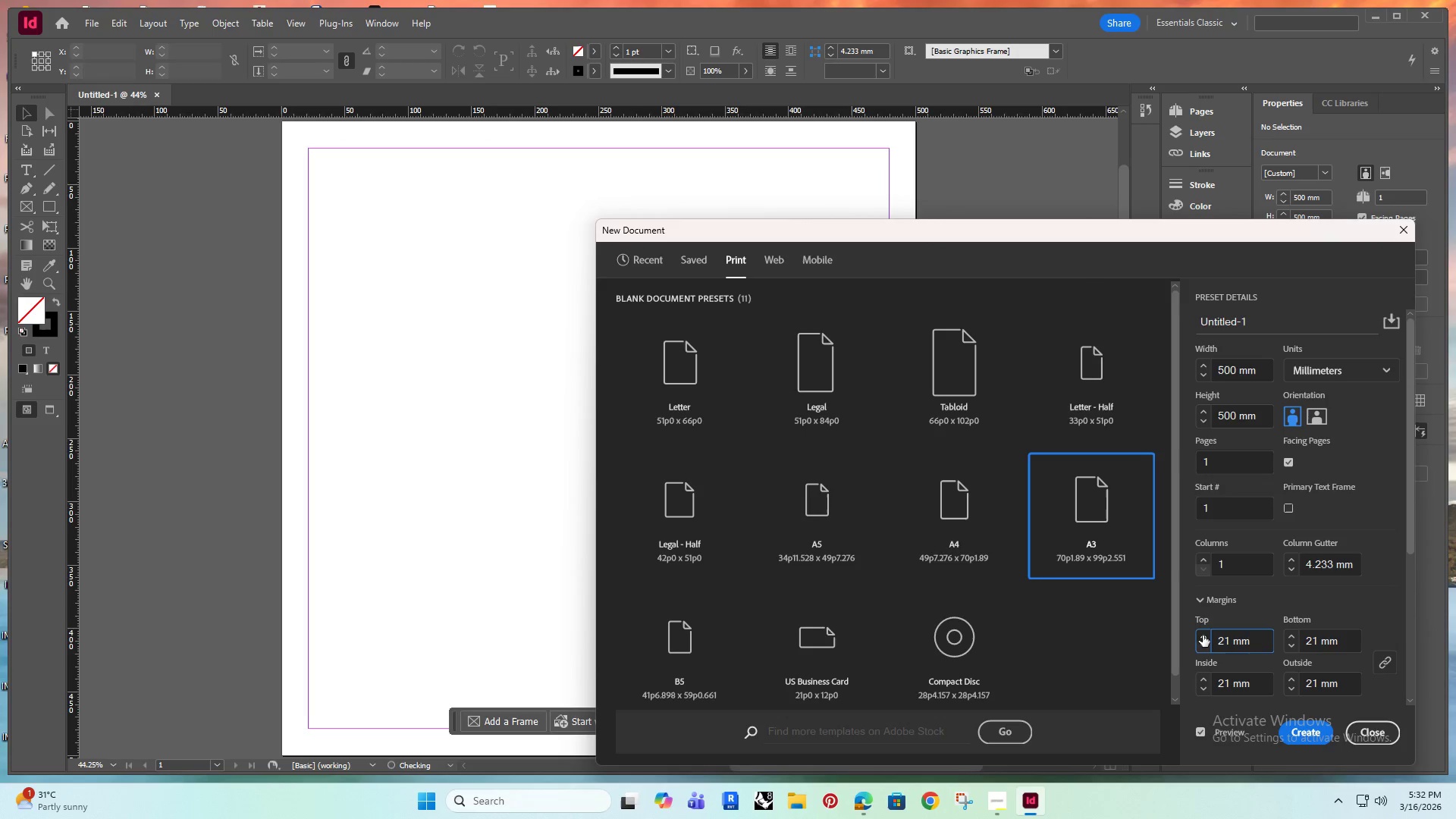 
double_click([1203, 635])
 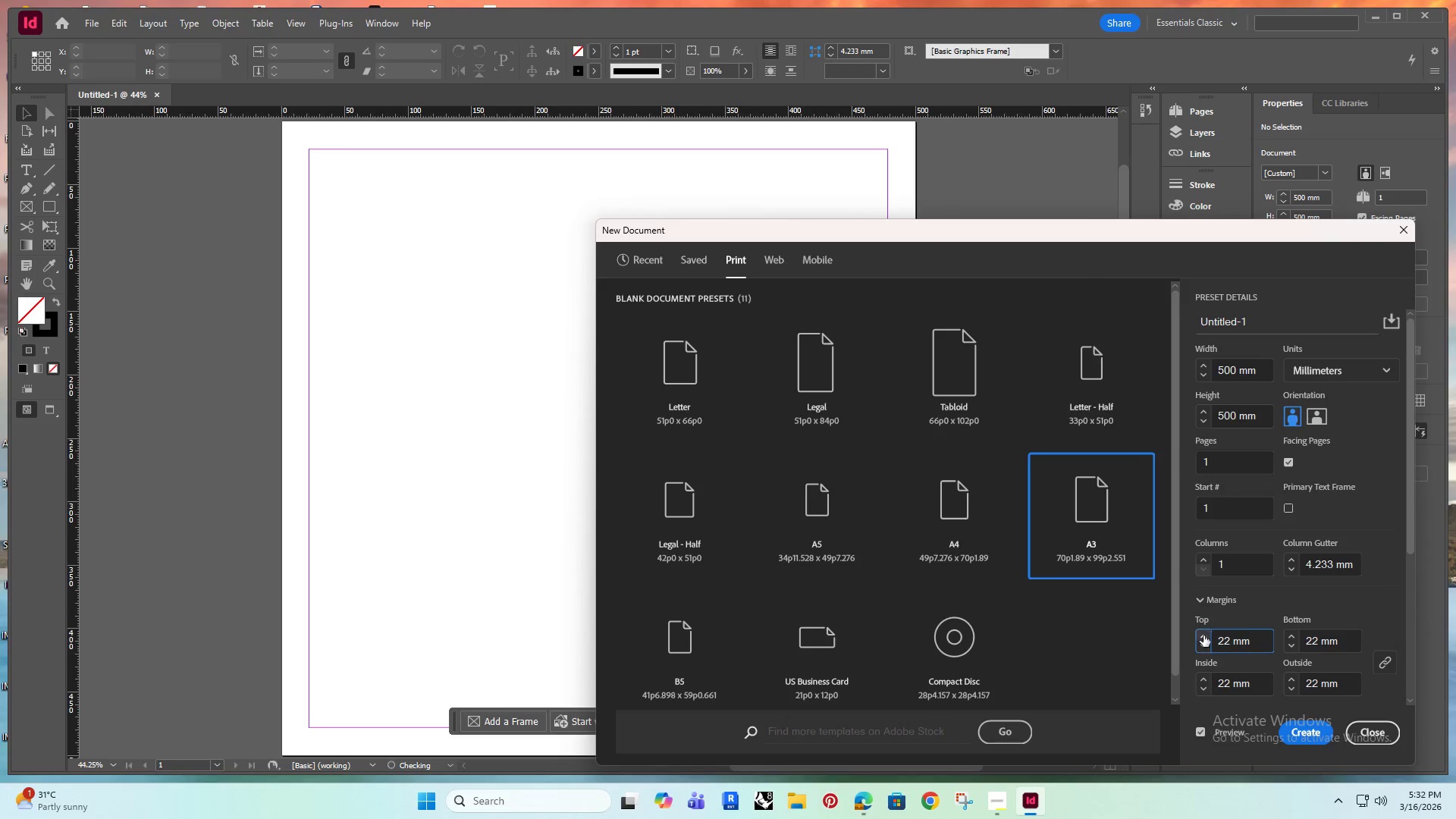 
triple_click([1203, 635])
 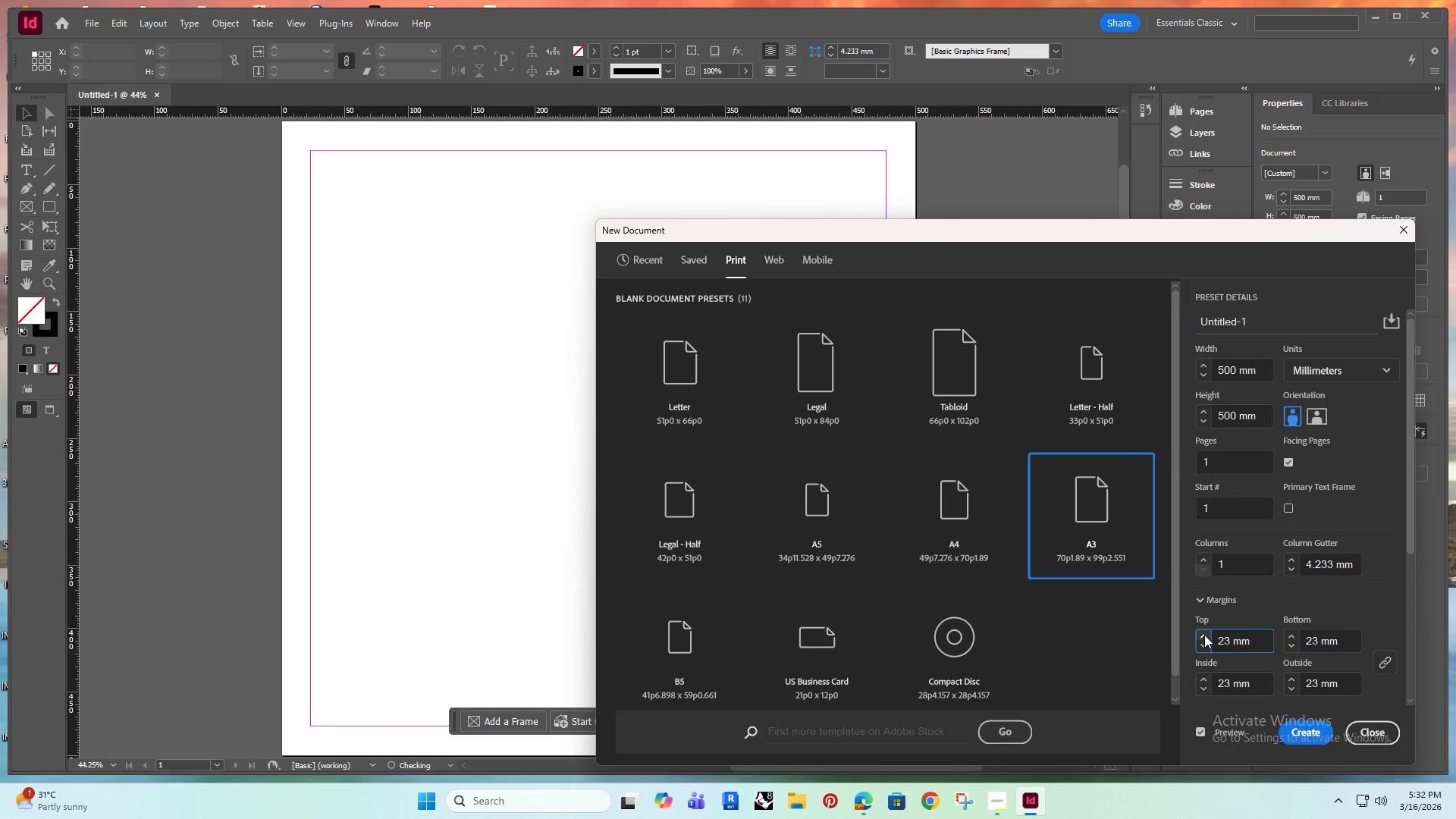 
triple_click([1204, 635])
 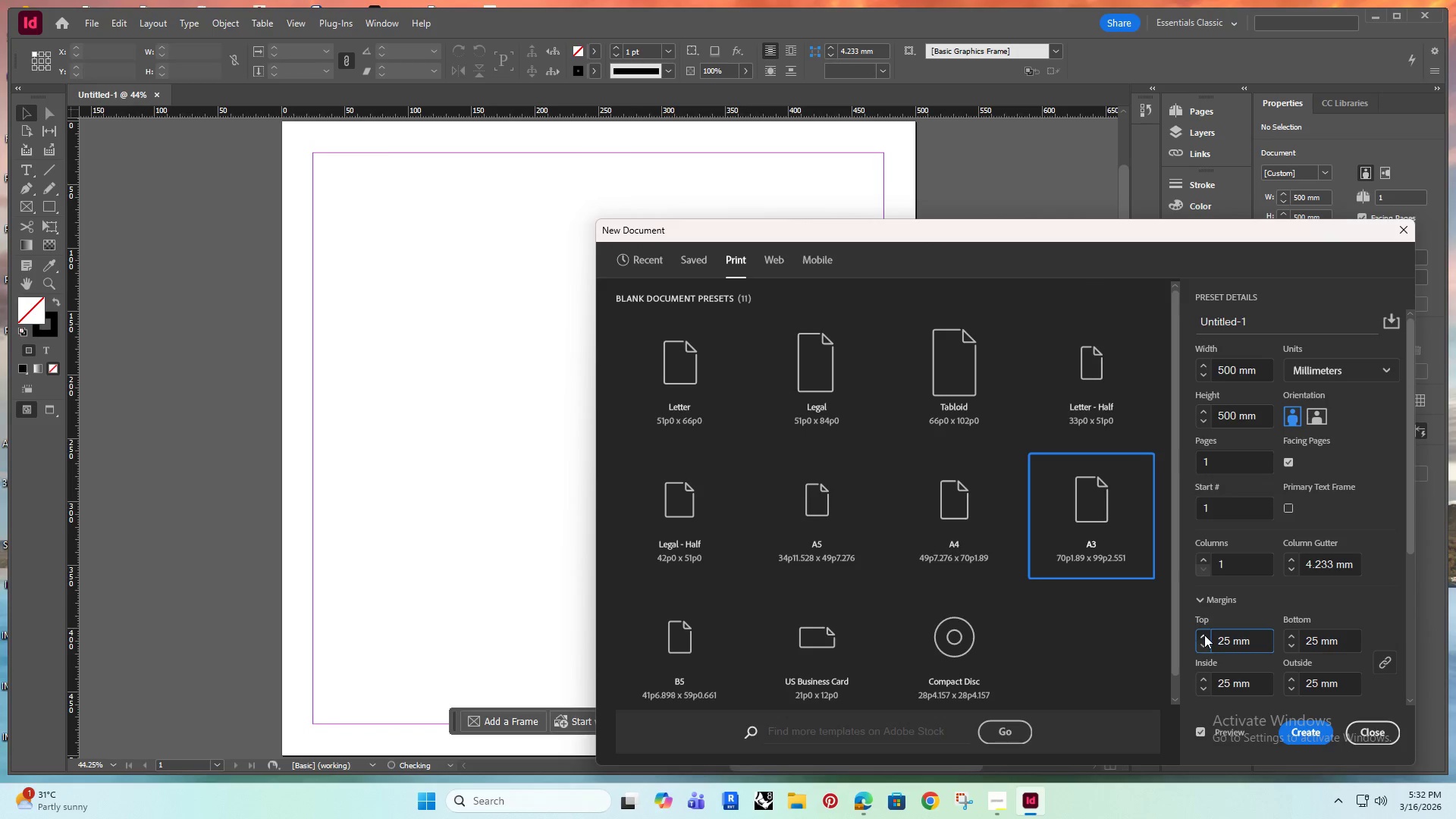 
triple_click([1204, 635])
 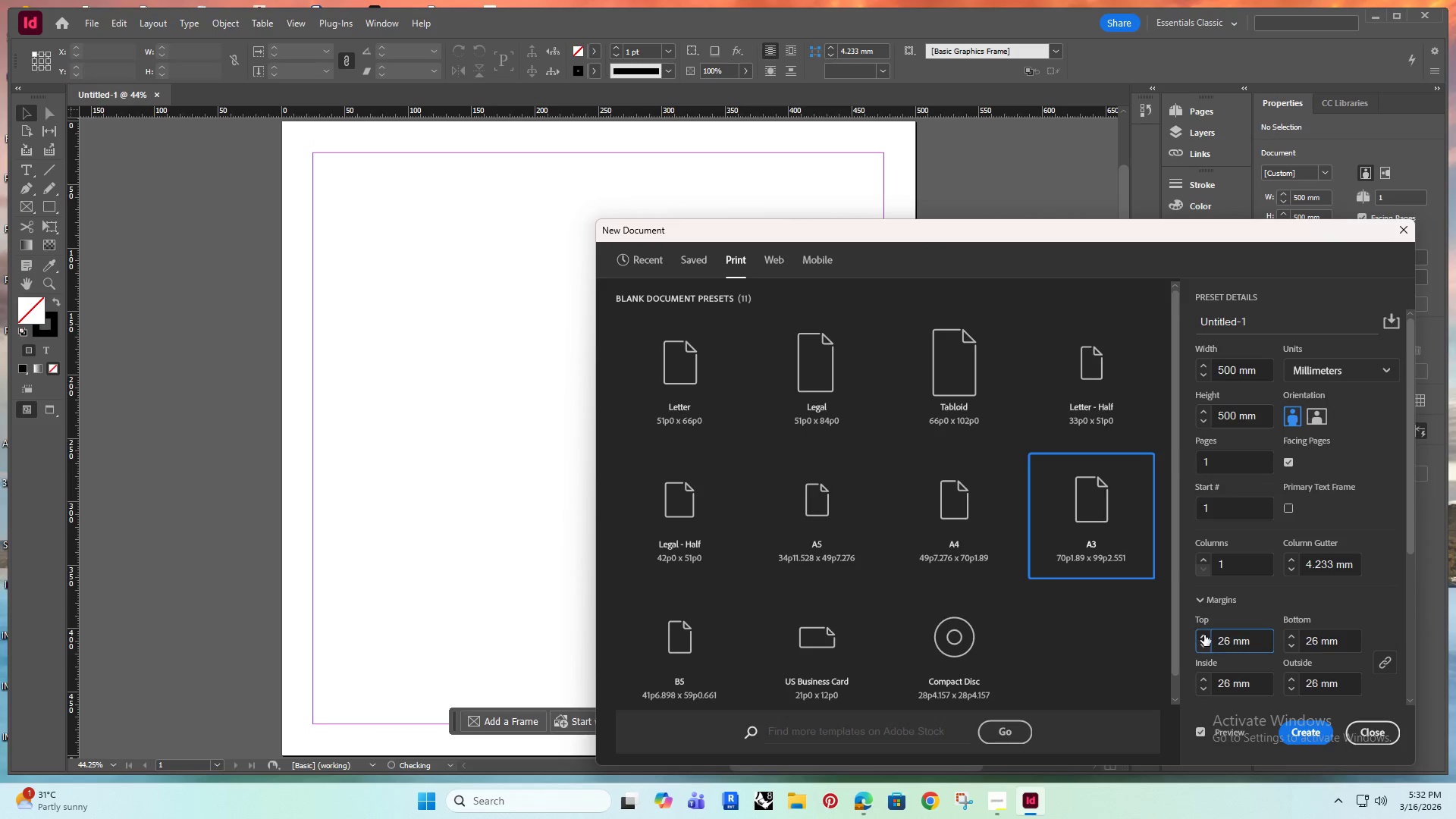 
triple_click([1204, 635])
 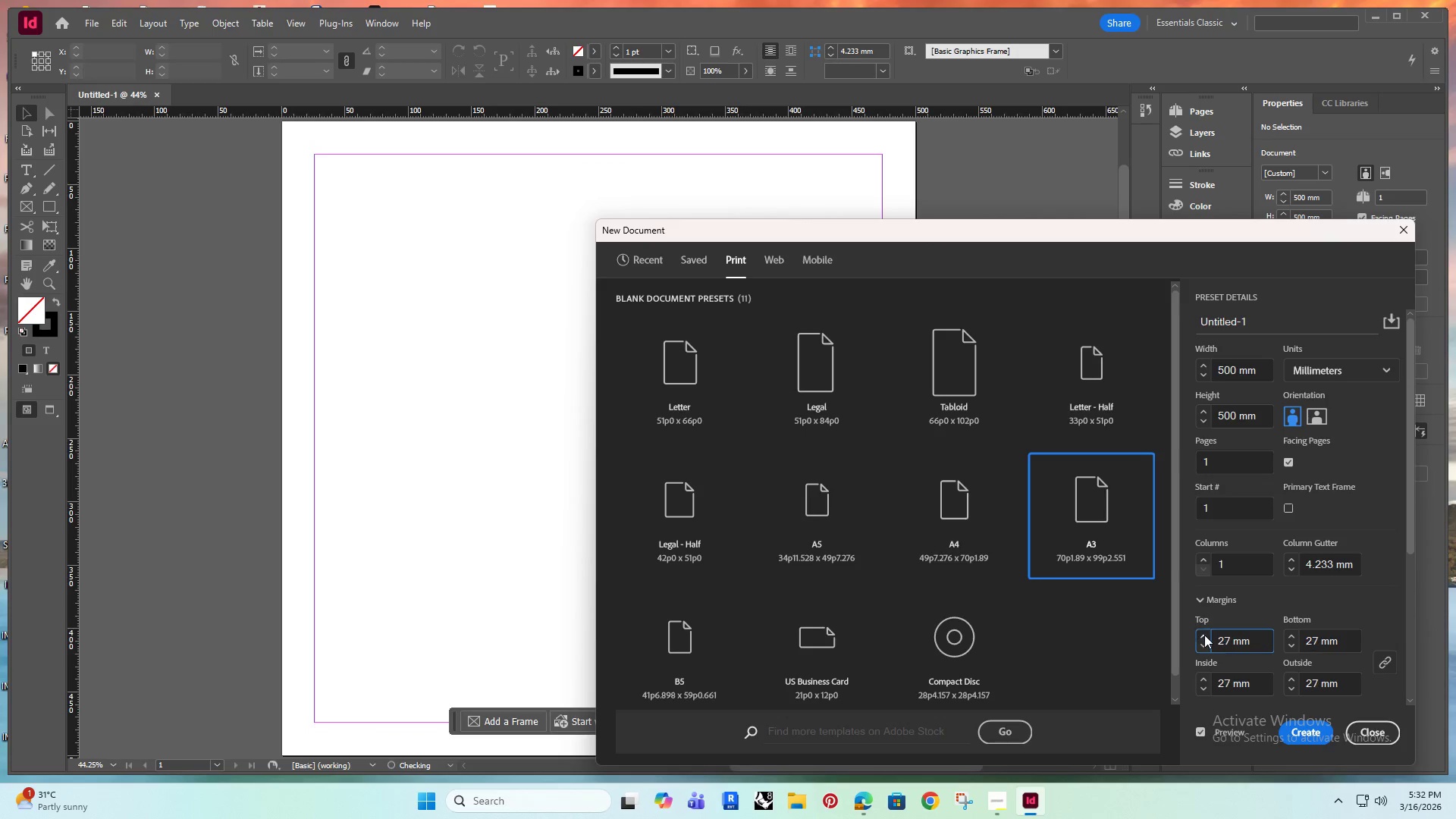 
triple_click([1204, 635])
 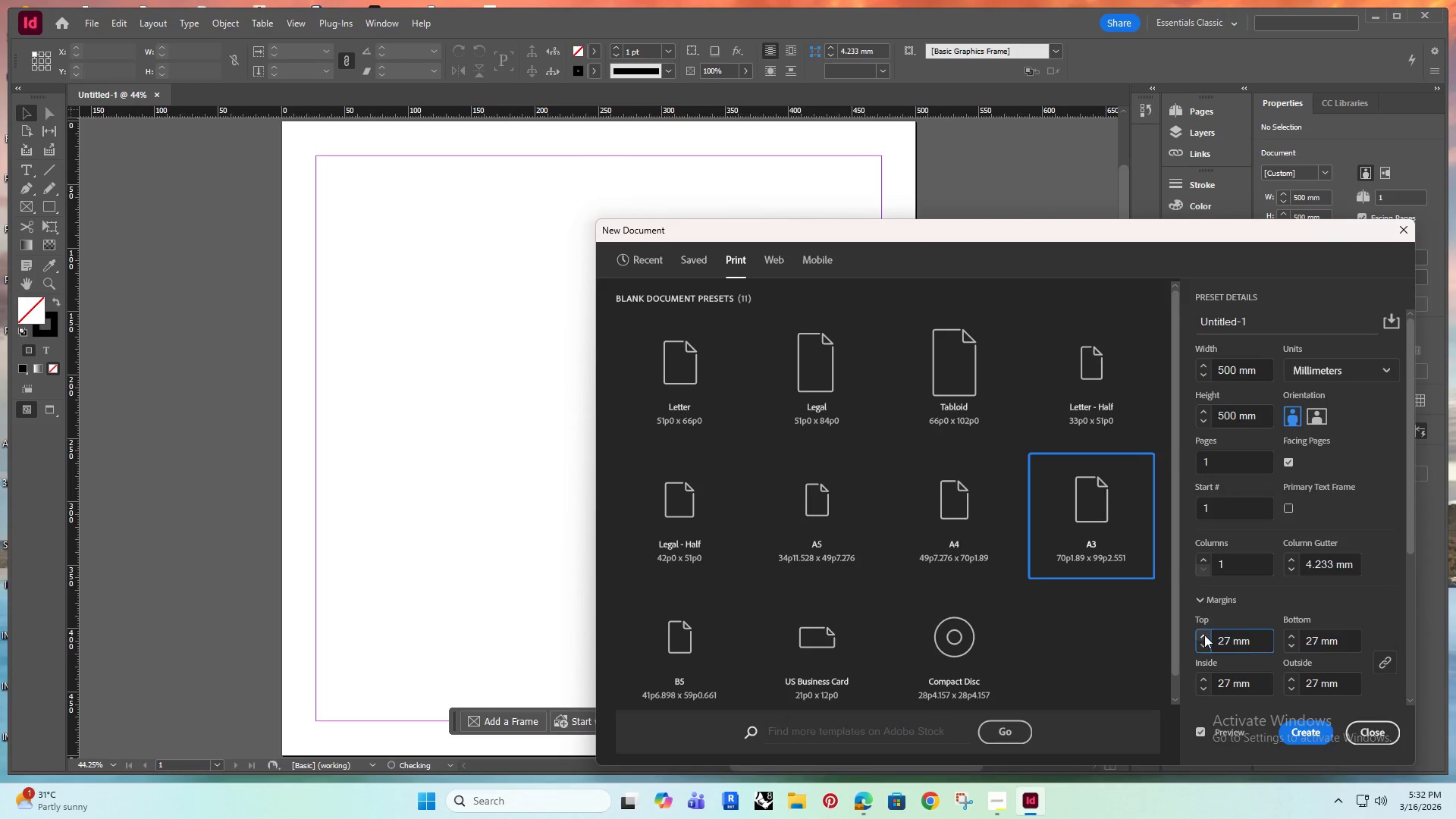 
triple_click([1204, 635])
 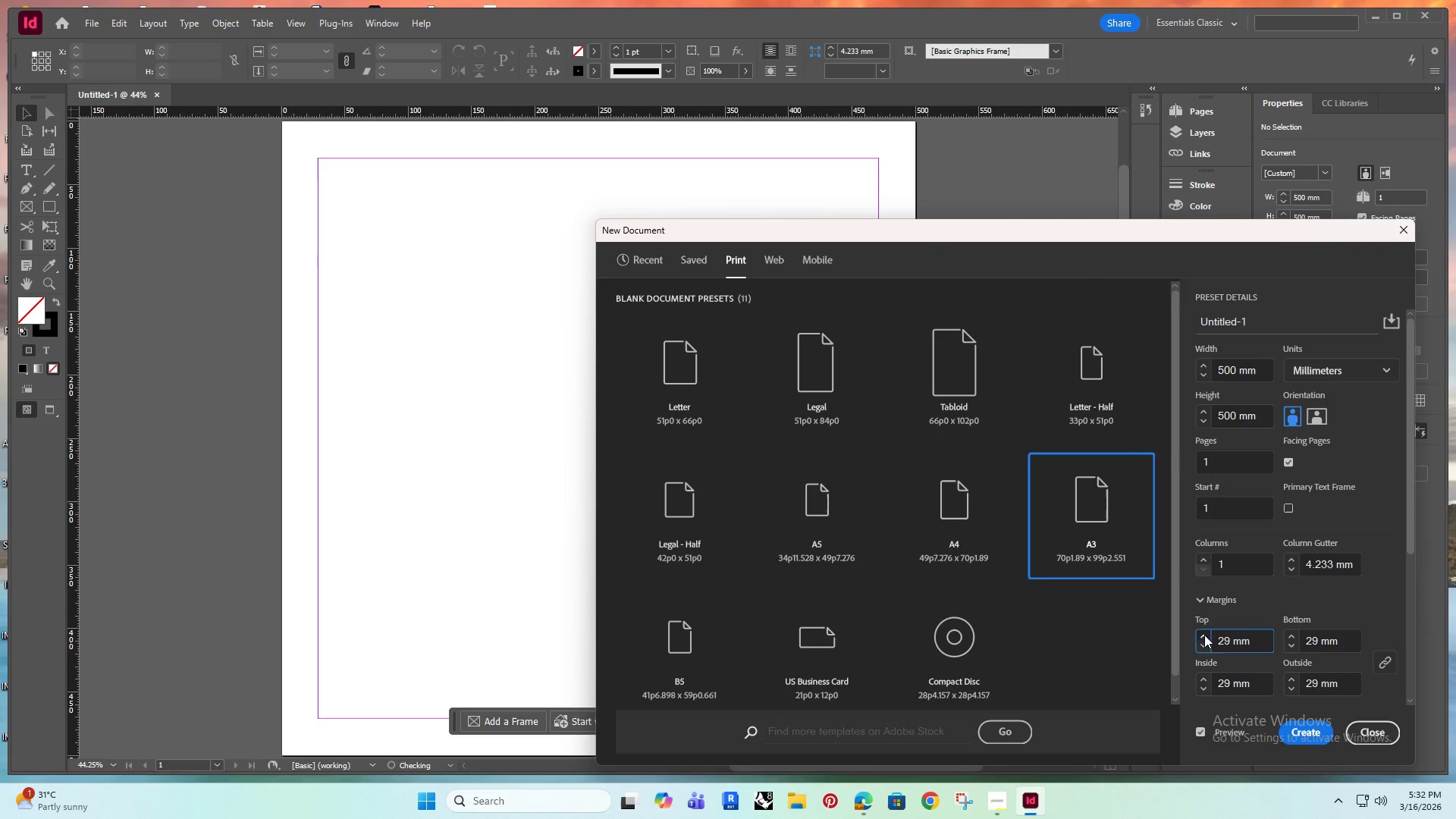 
triple_click([1204, 635])
 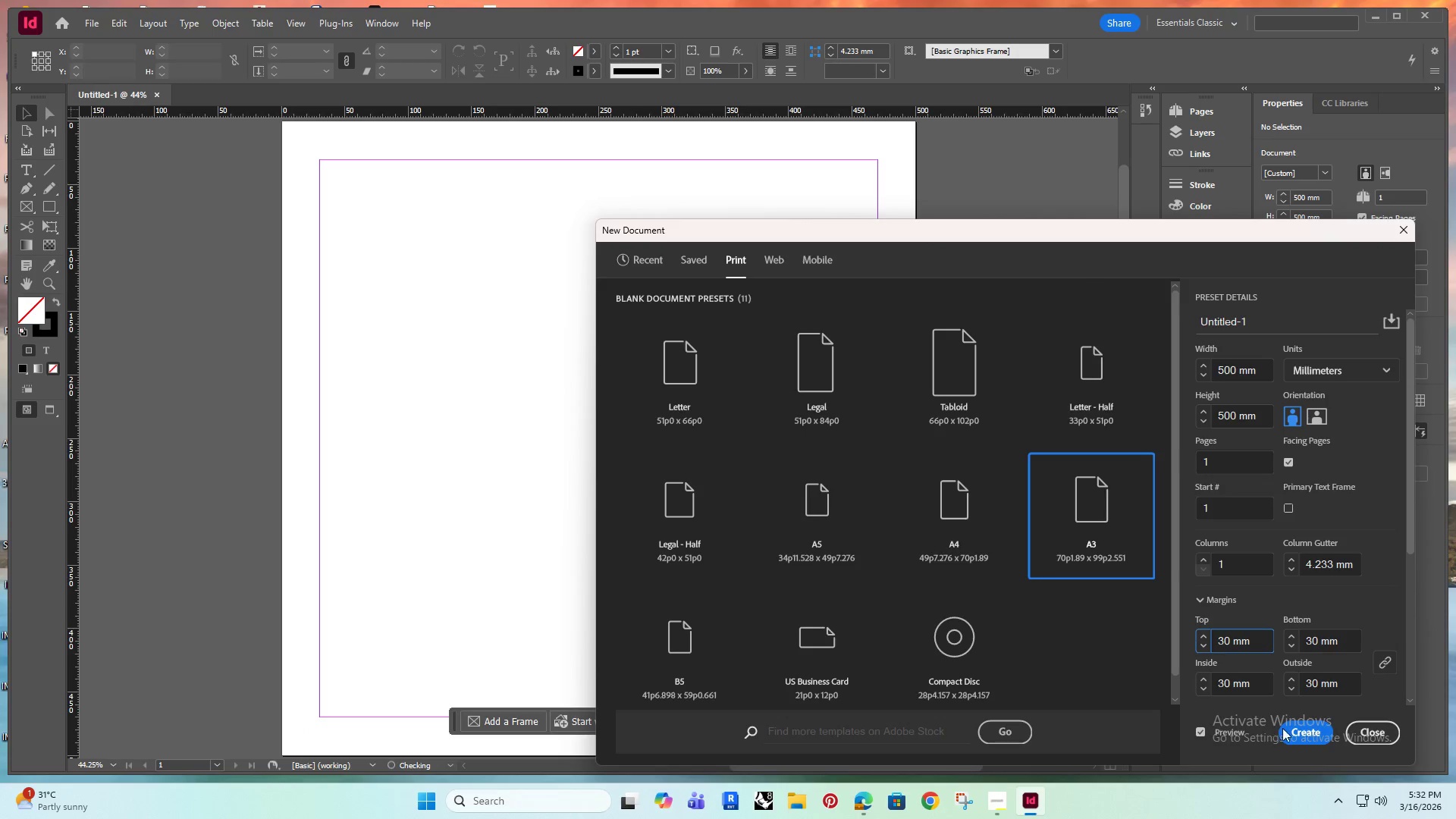 
left_click([1297, 730])
 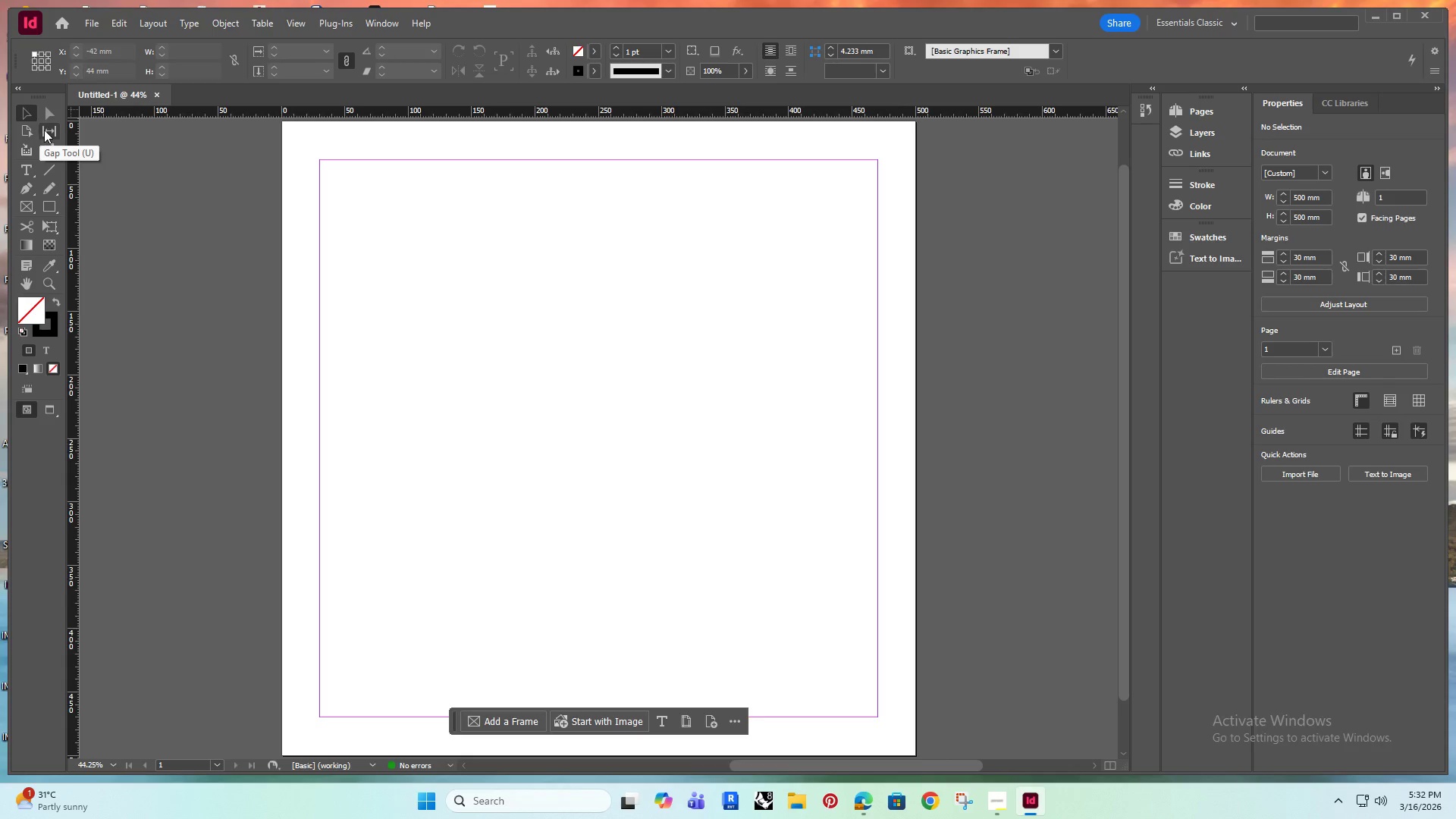 
wait(6.24)
 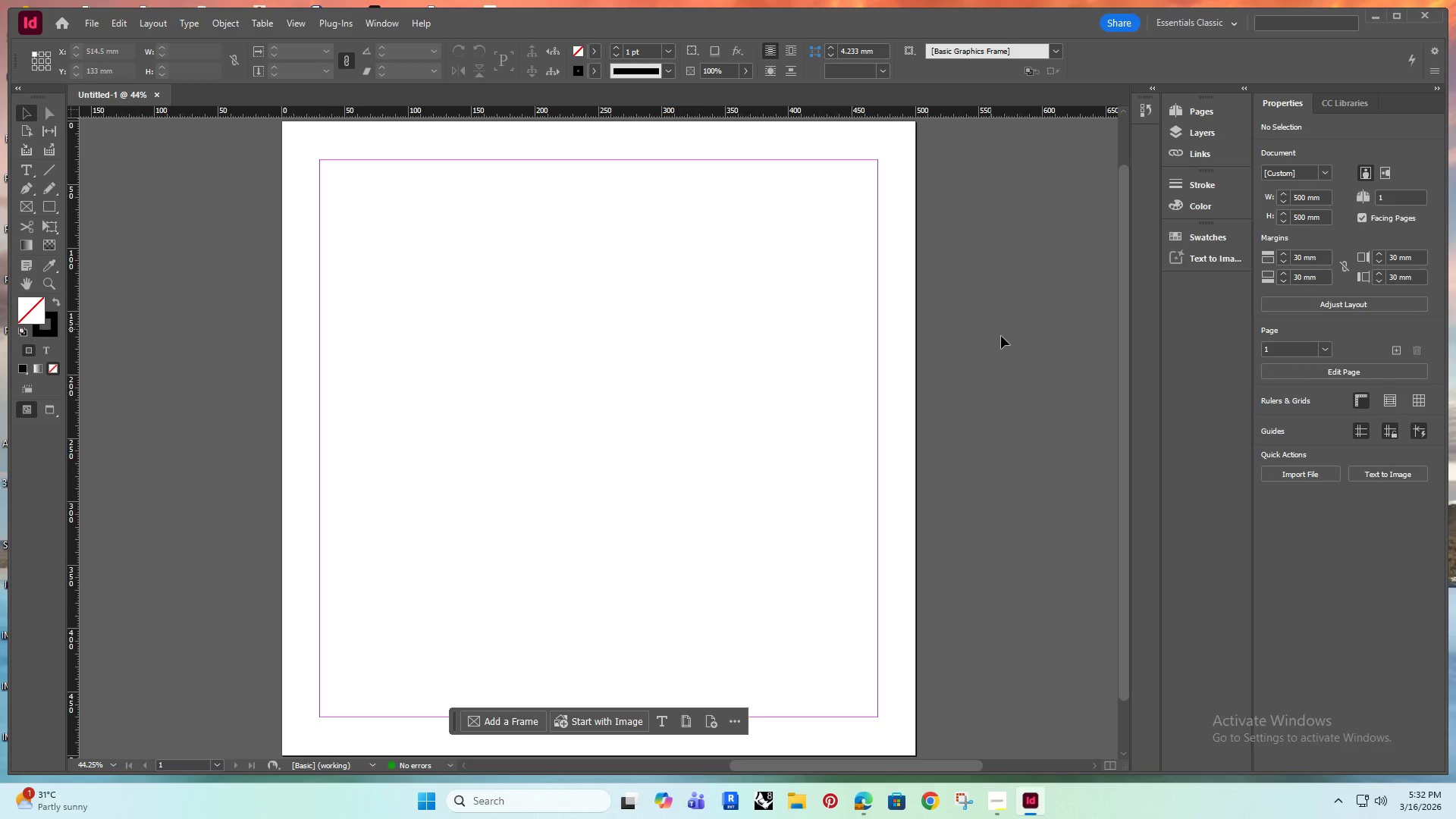 
hold_key(key=AltRight, duration=1.31)
scroll: coordinate [641, 308], scroll_direction: down, amount: 2.0
 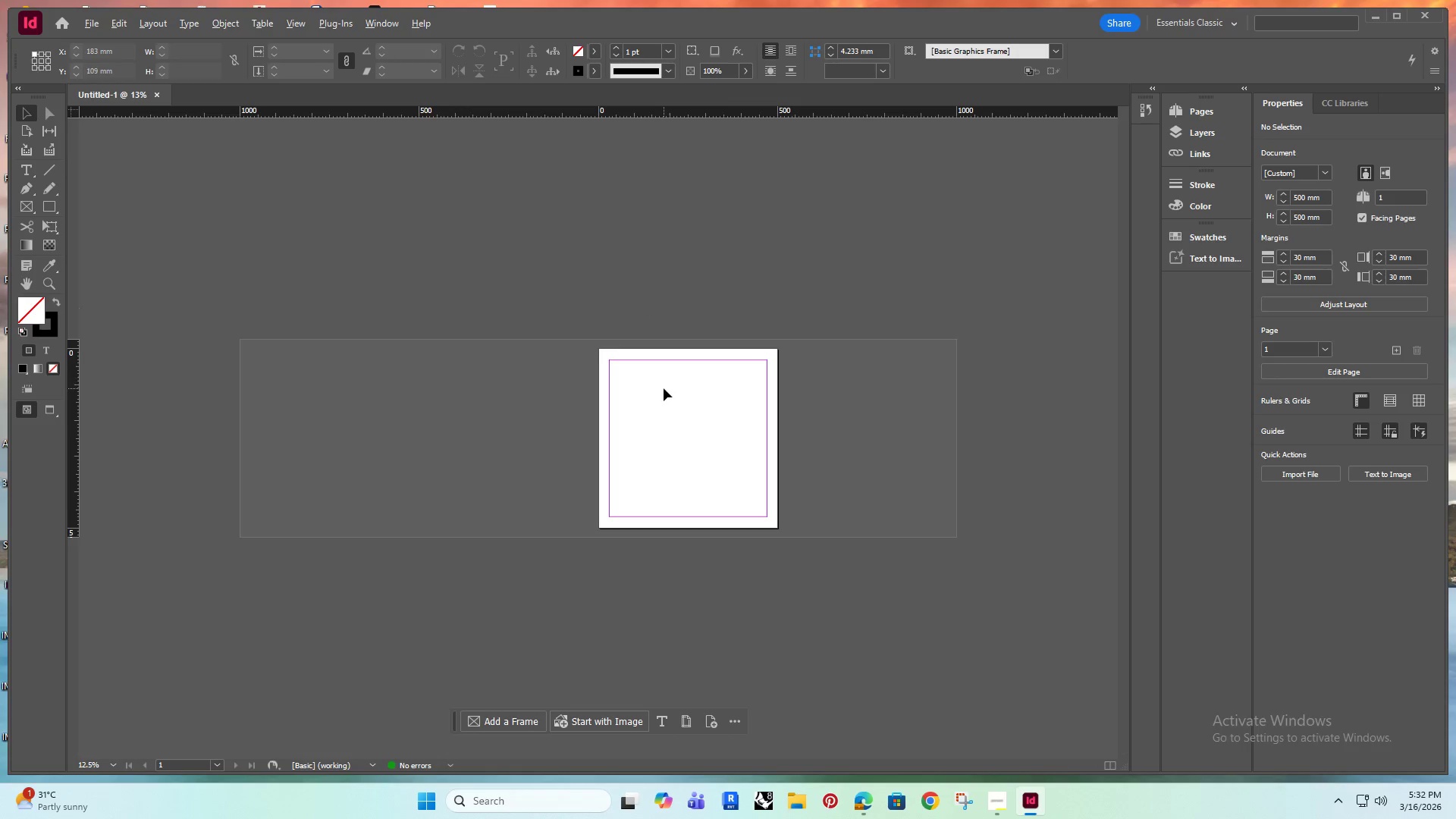 
scroll: coordinate [664, 388], scroll_direction: up, amount: 1.0
 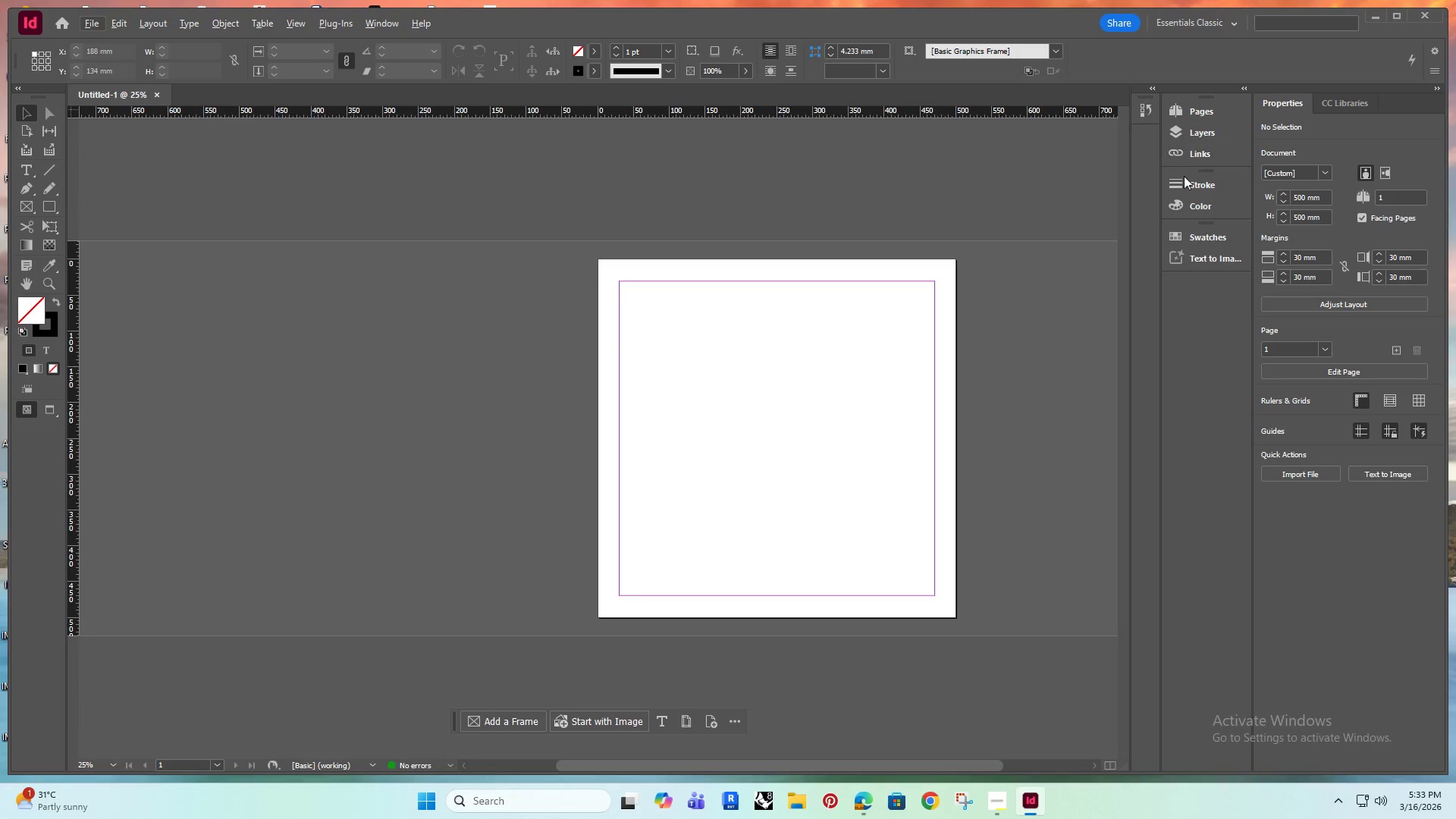 
hold_key(key=Space, duration=0.69)
 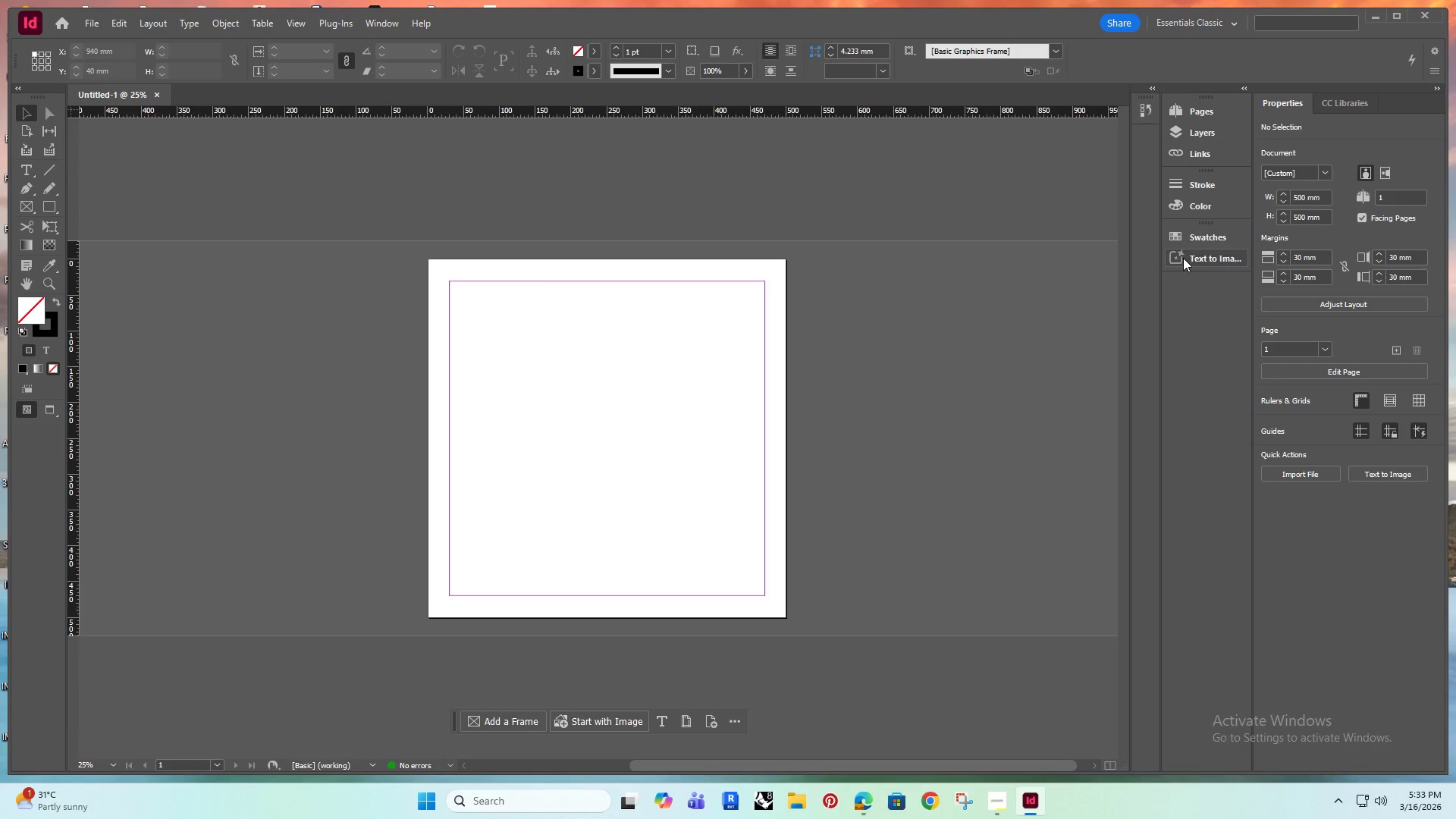 
left_click_drag(start_coordinate=[1057, 193], to_coordinate=[888, 188])
 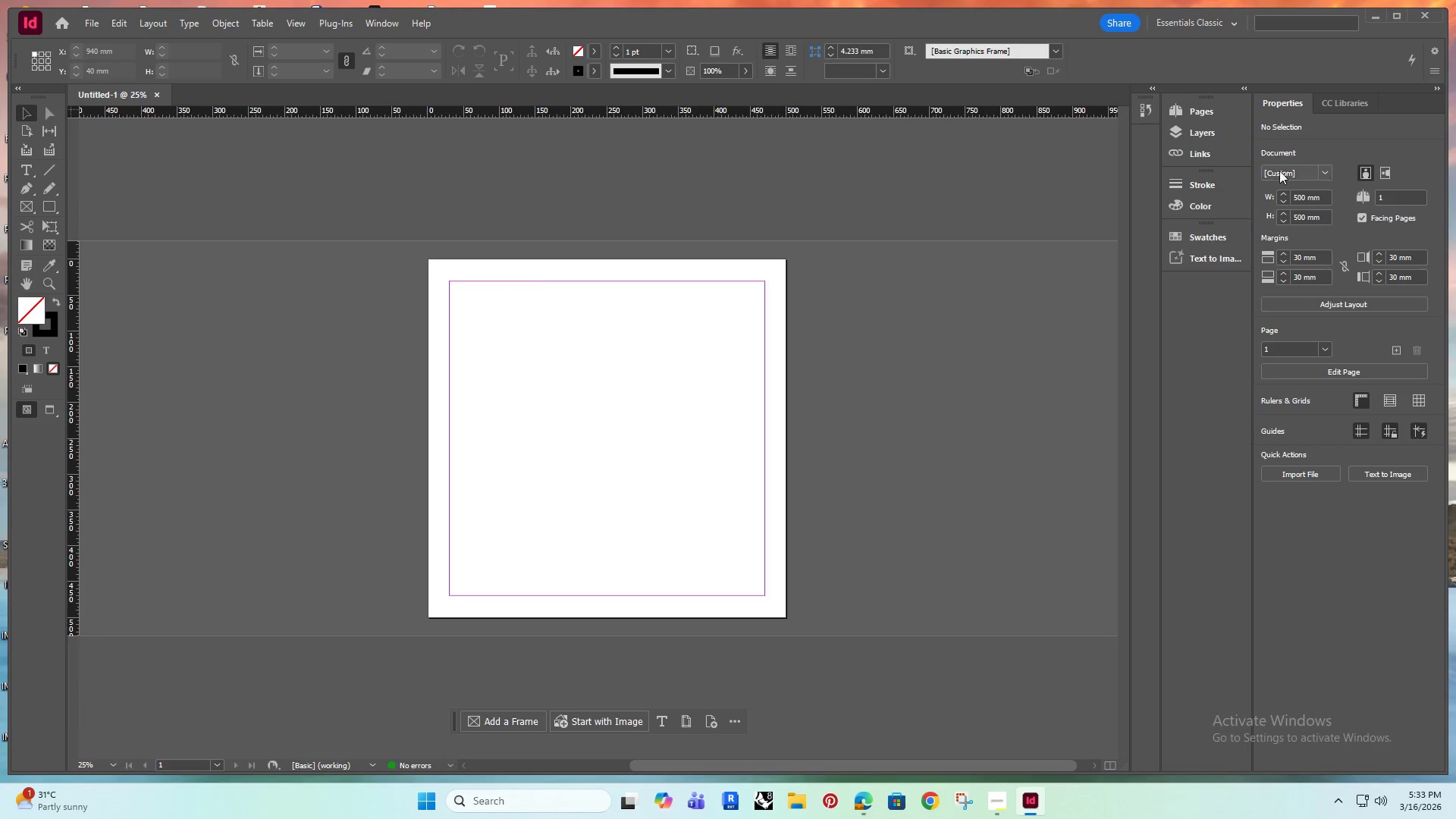 
left_click([1332, 101])
 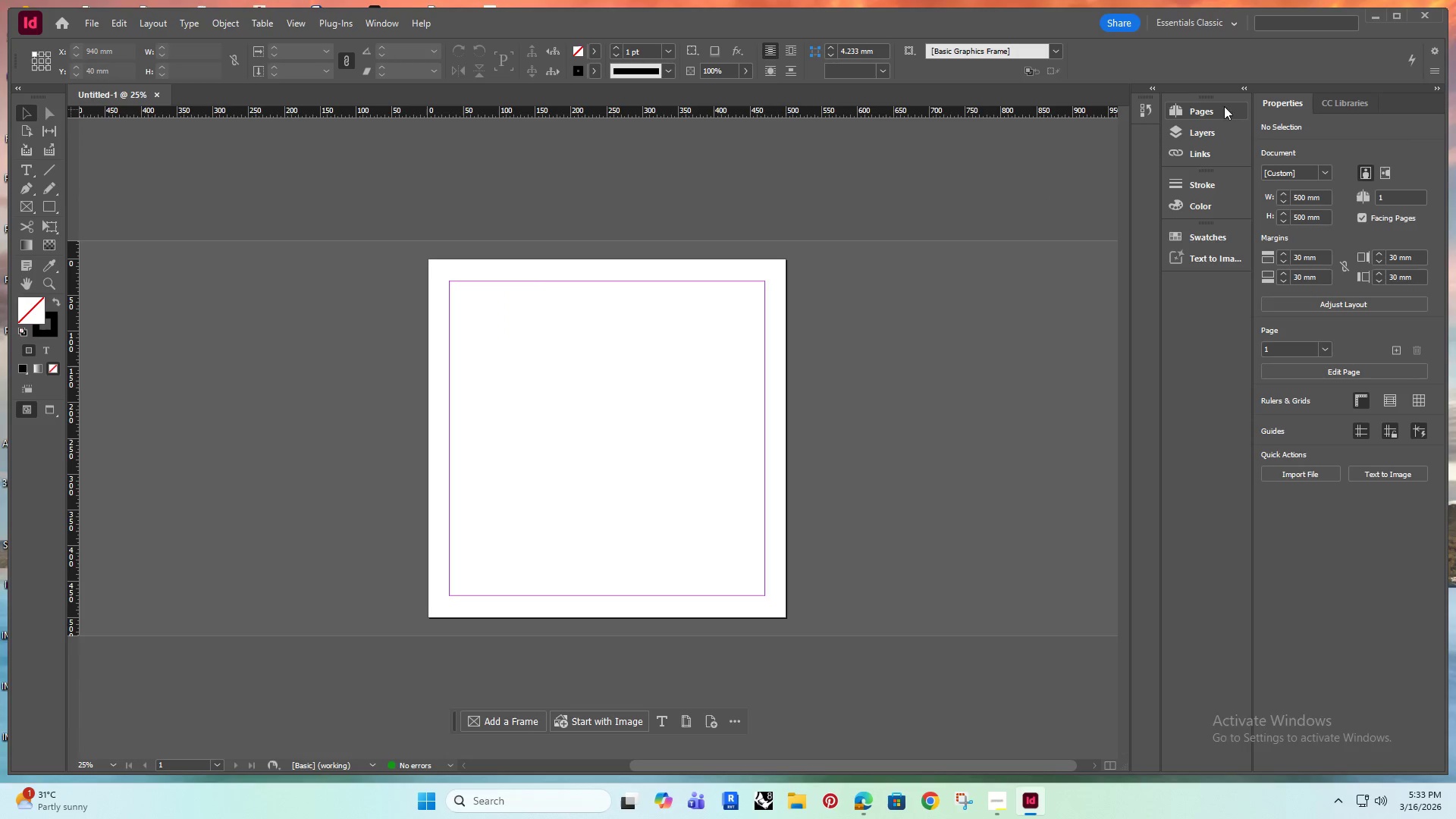 
left_click([1200, 108])
 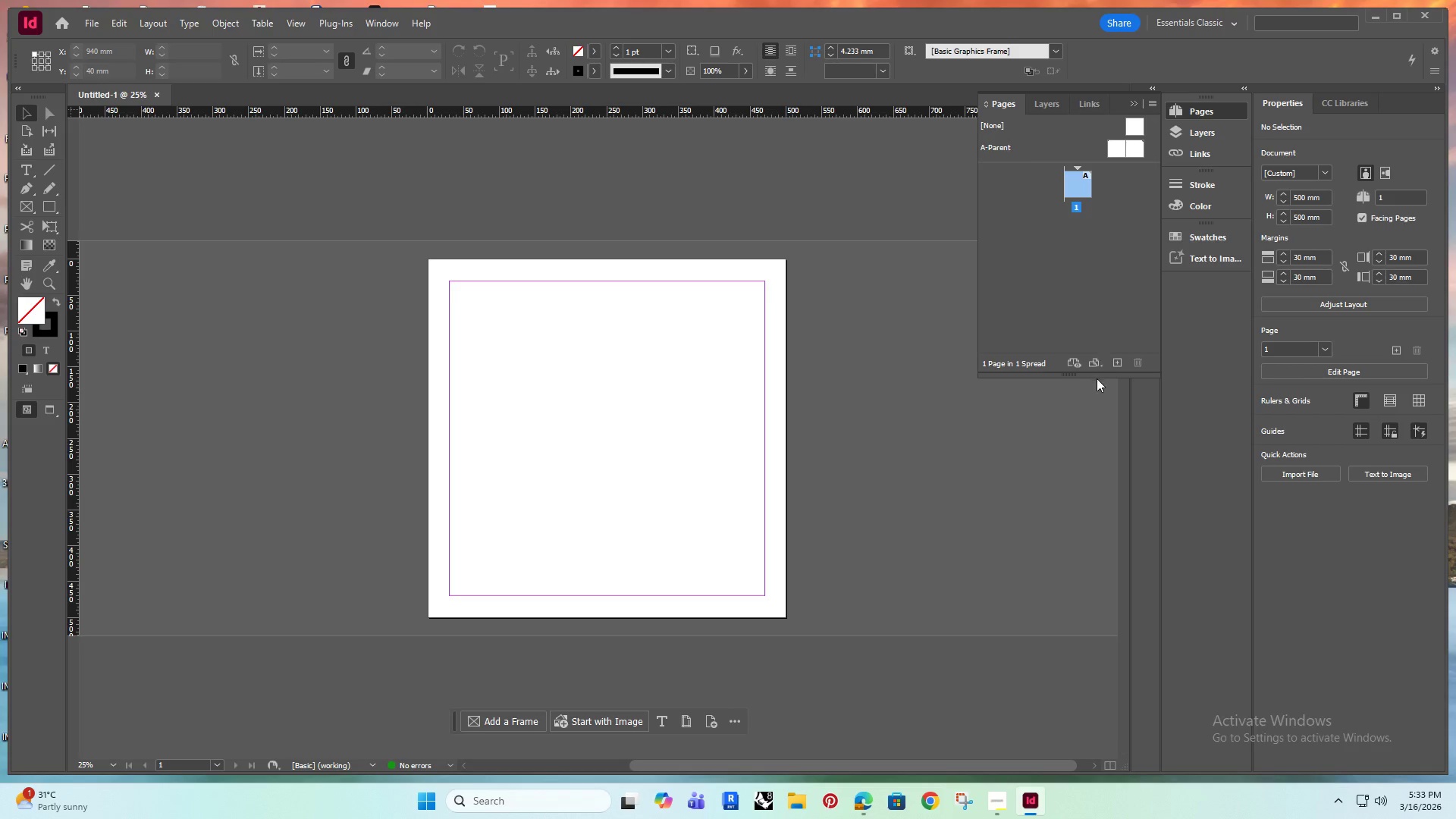 
left_click([1113, 360])
 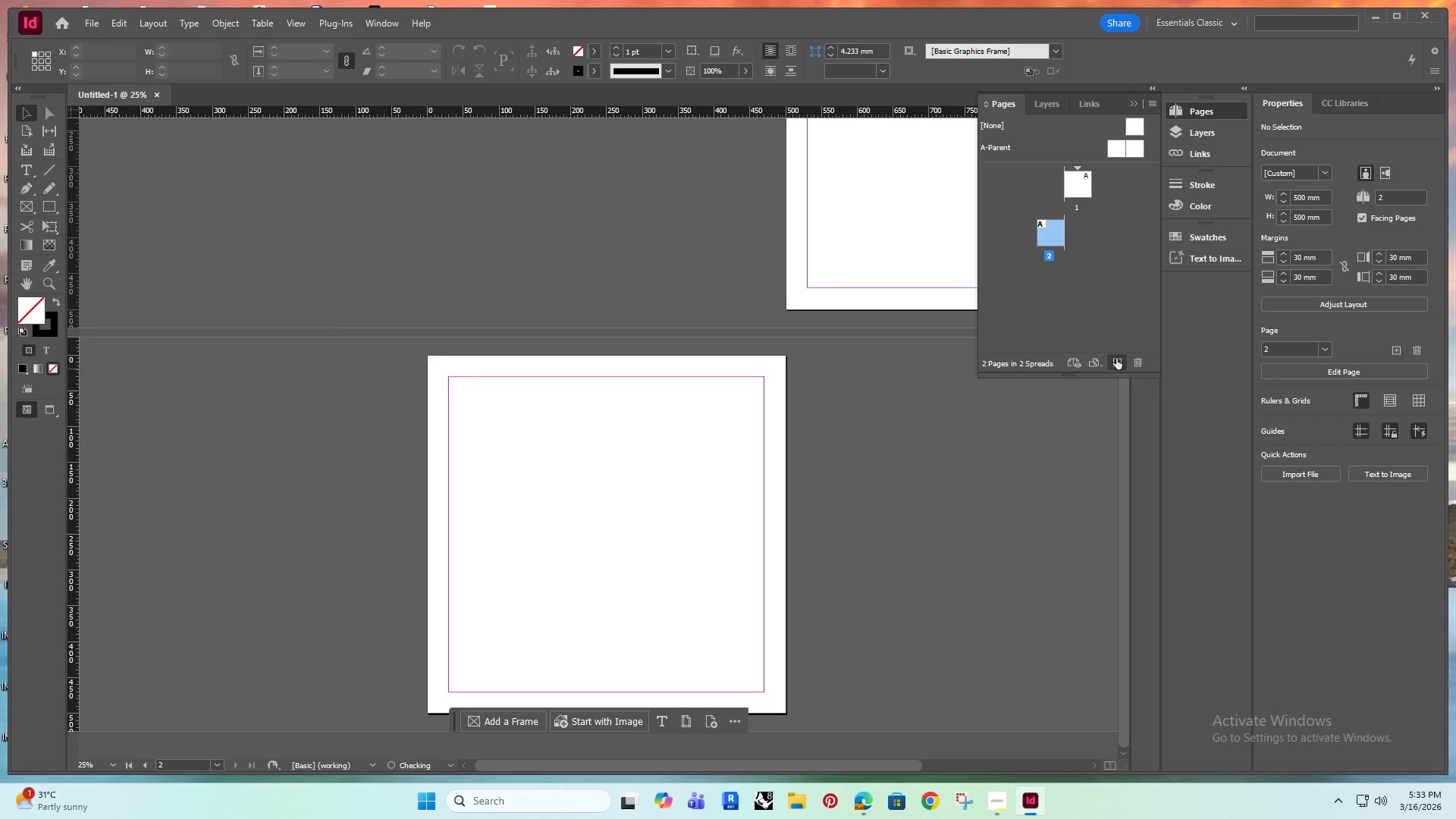 
left_click([1117, 356])
 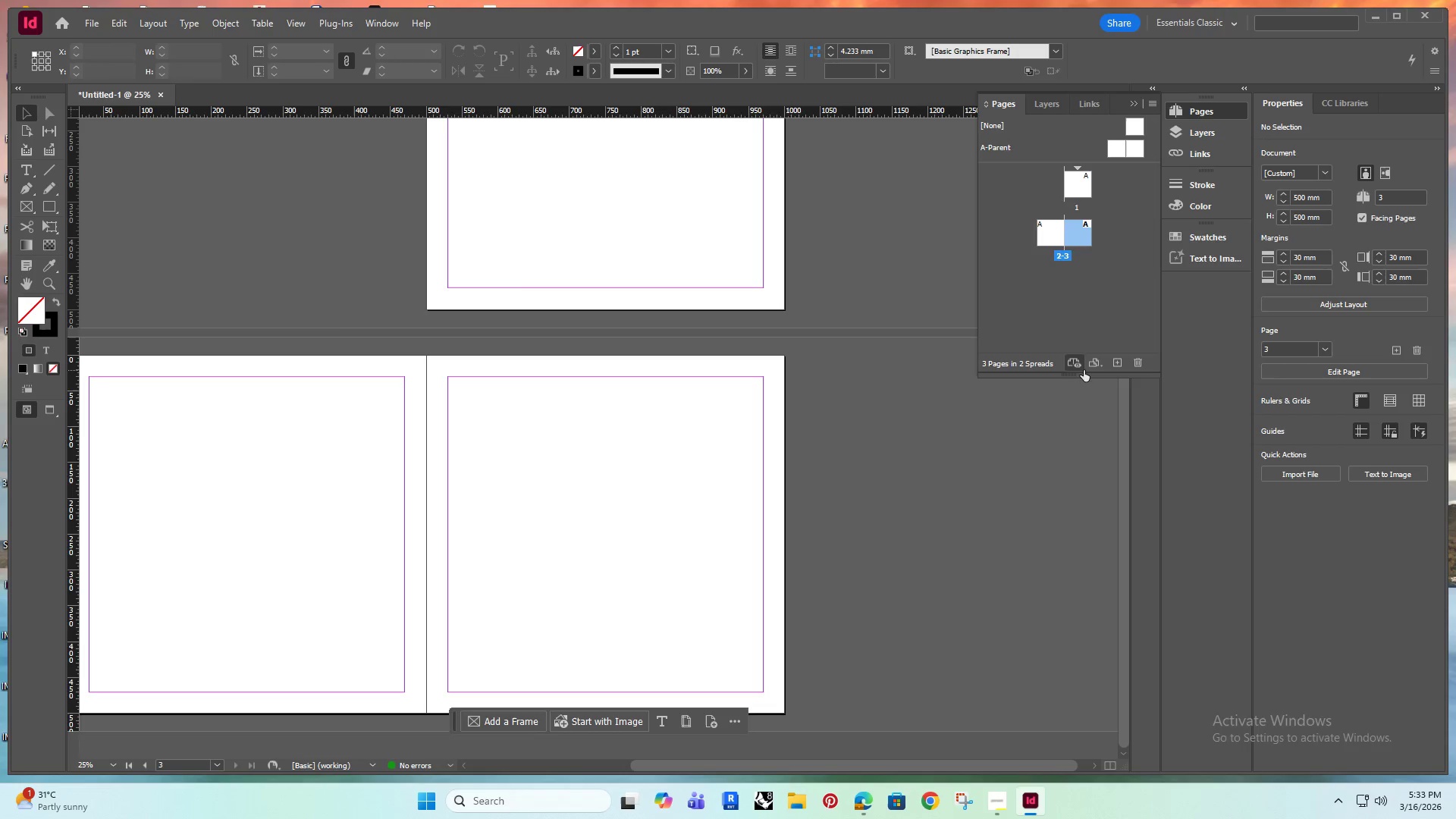 
hold_key(key=AltRight, duration=0.66)
scroll: coordinate [877, 399], scroll_direction: down, amount: 1.0
 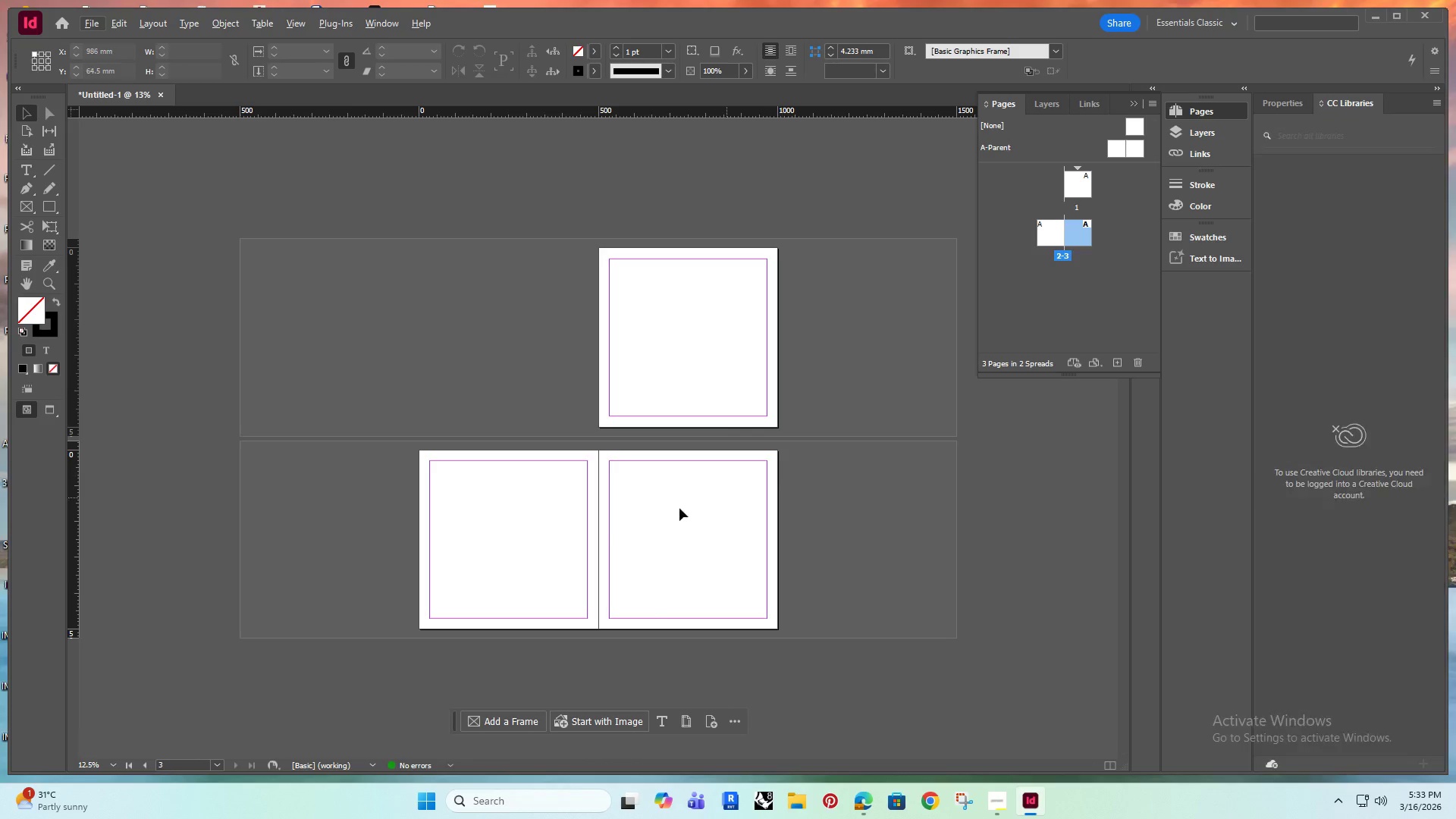 
hold_key(key=AltRight, duration=0.42)
scroll: coordinate [607, 492], scroll_direction: up, amount: 1.0